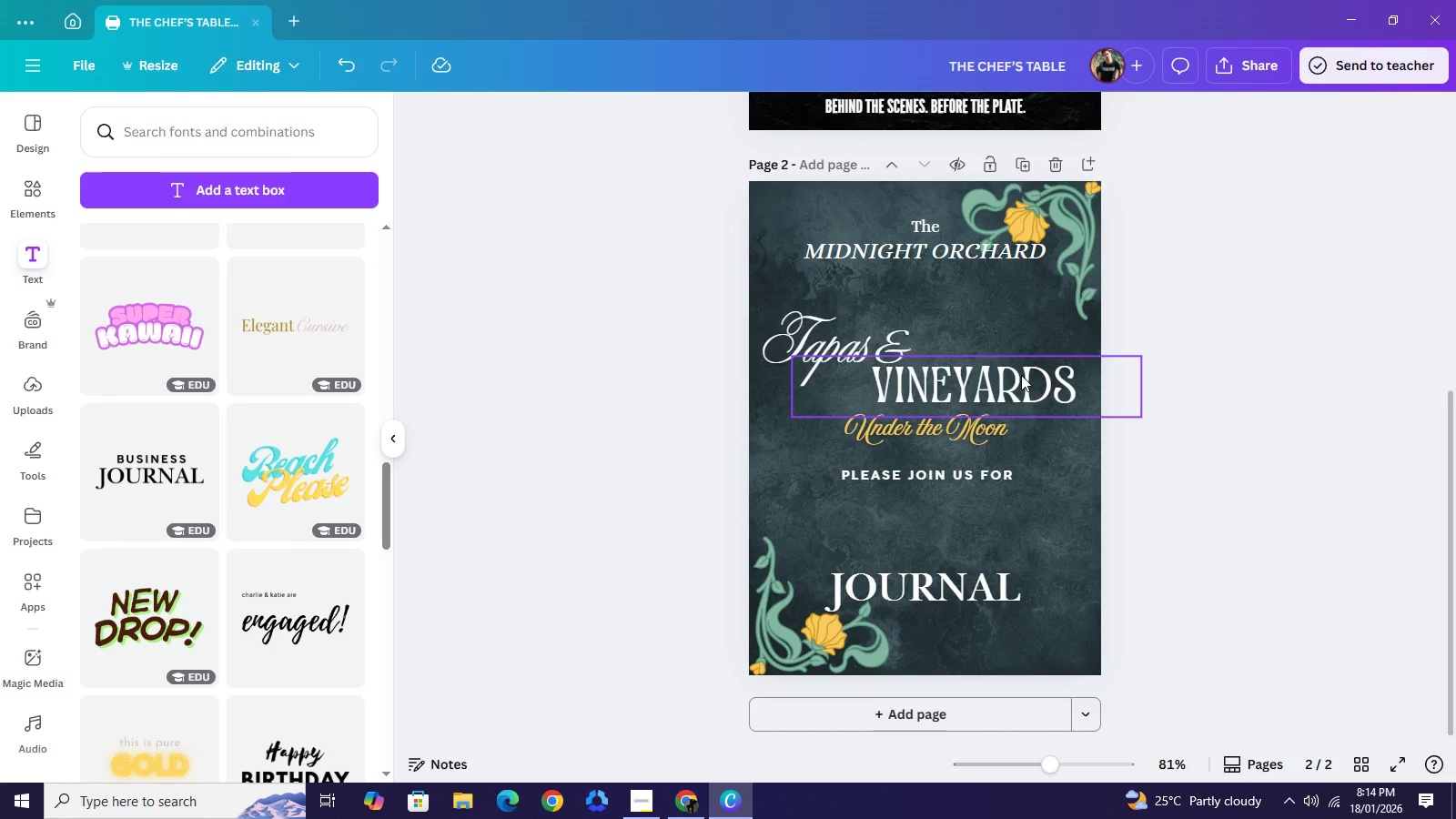 
left_click_drag(start_coordinate=[1016, 378], to_coordinate=[1065, 338])
 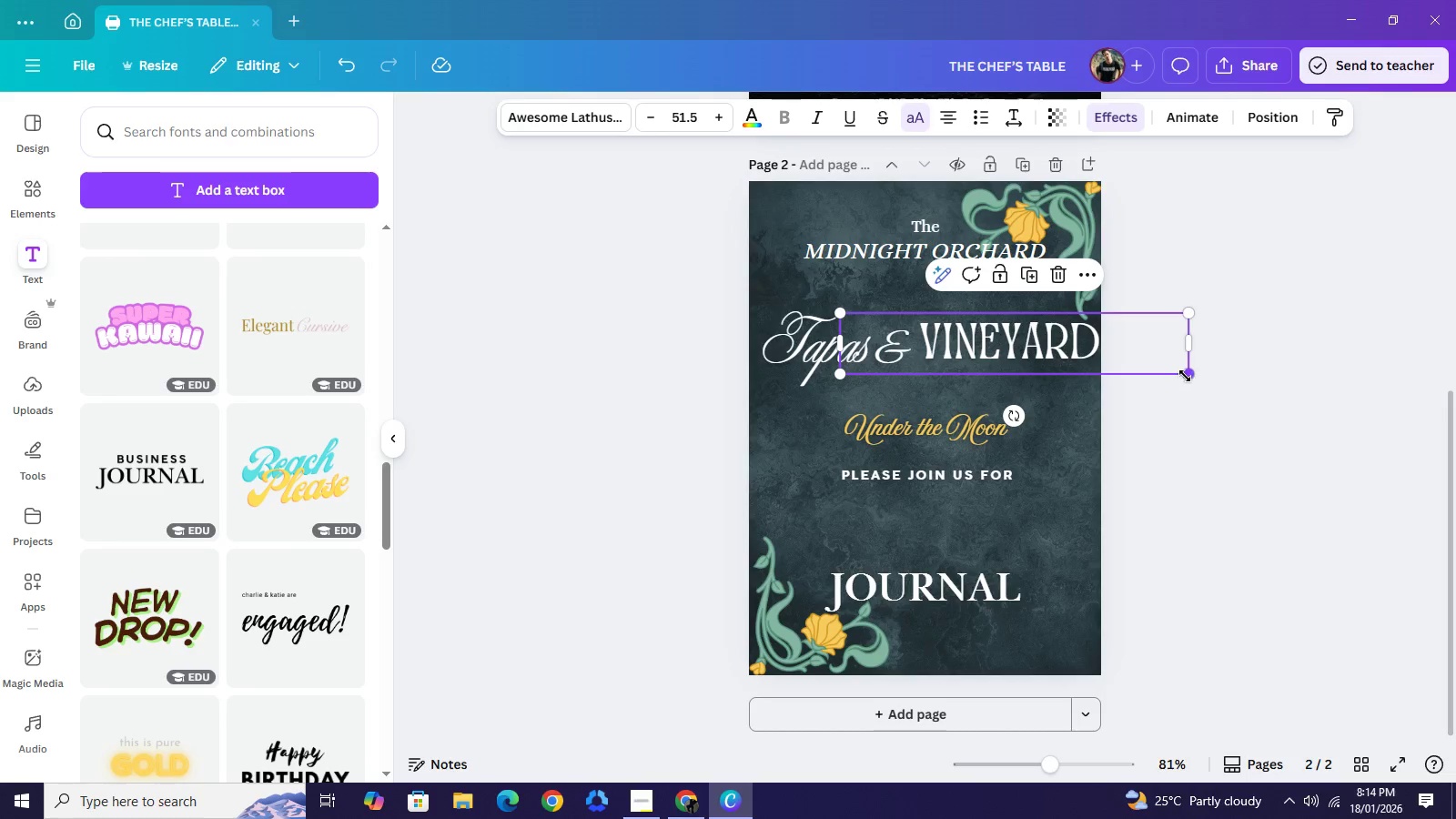 
left_click_drag(start_coordinate=[1191, 378], to_coordinate=[1128, 342])
 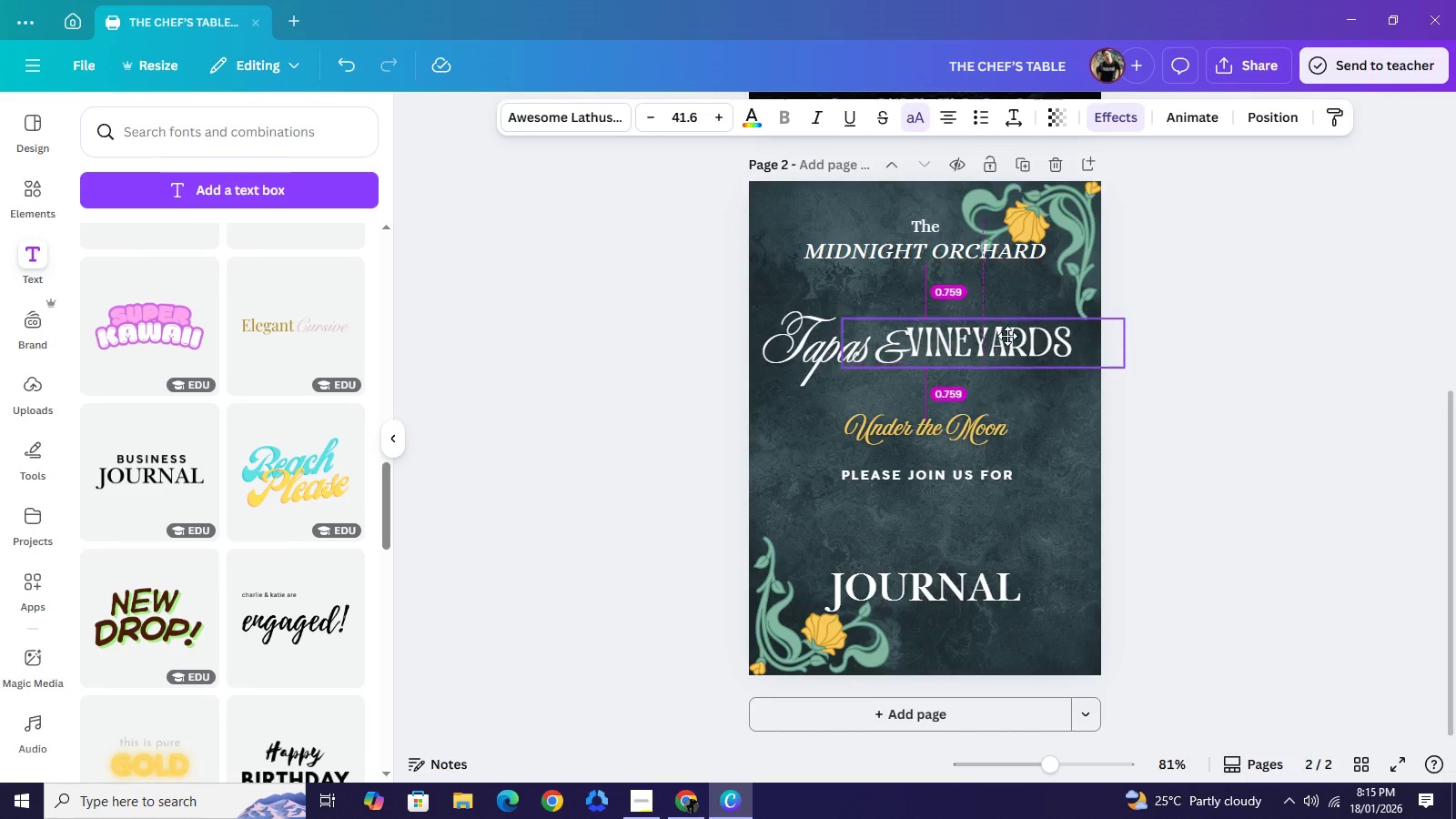 
left_click_drag(start_coordinate=[1001, 329], to_coordinate=[1017, 344])
 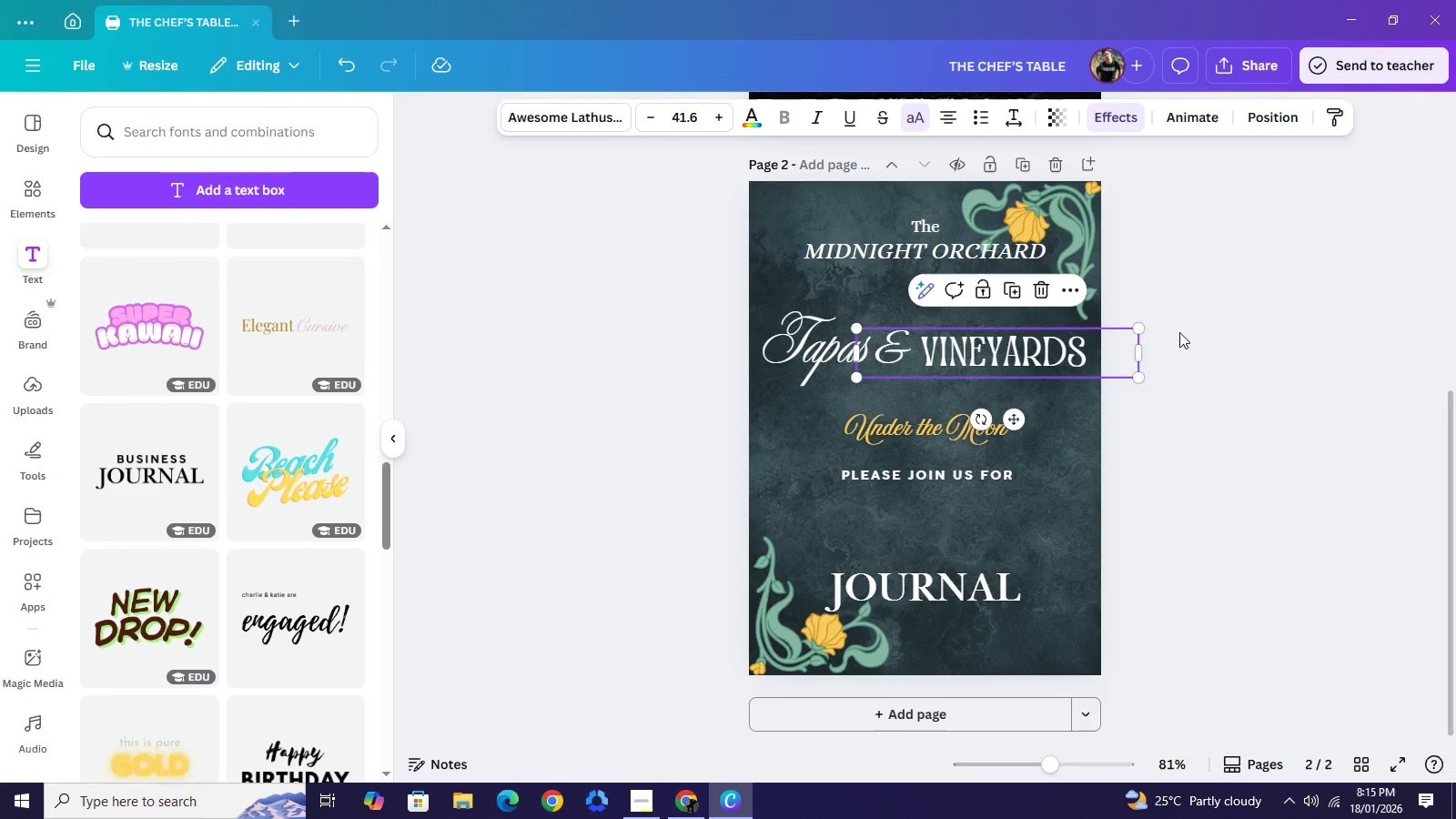 
left_click([1168, 334])
 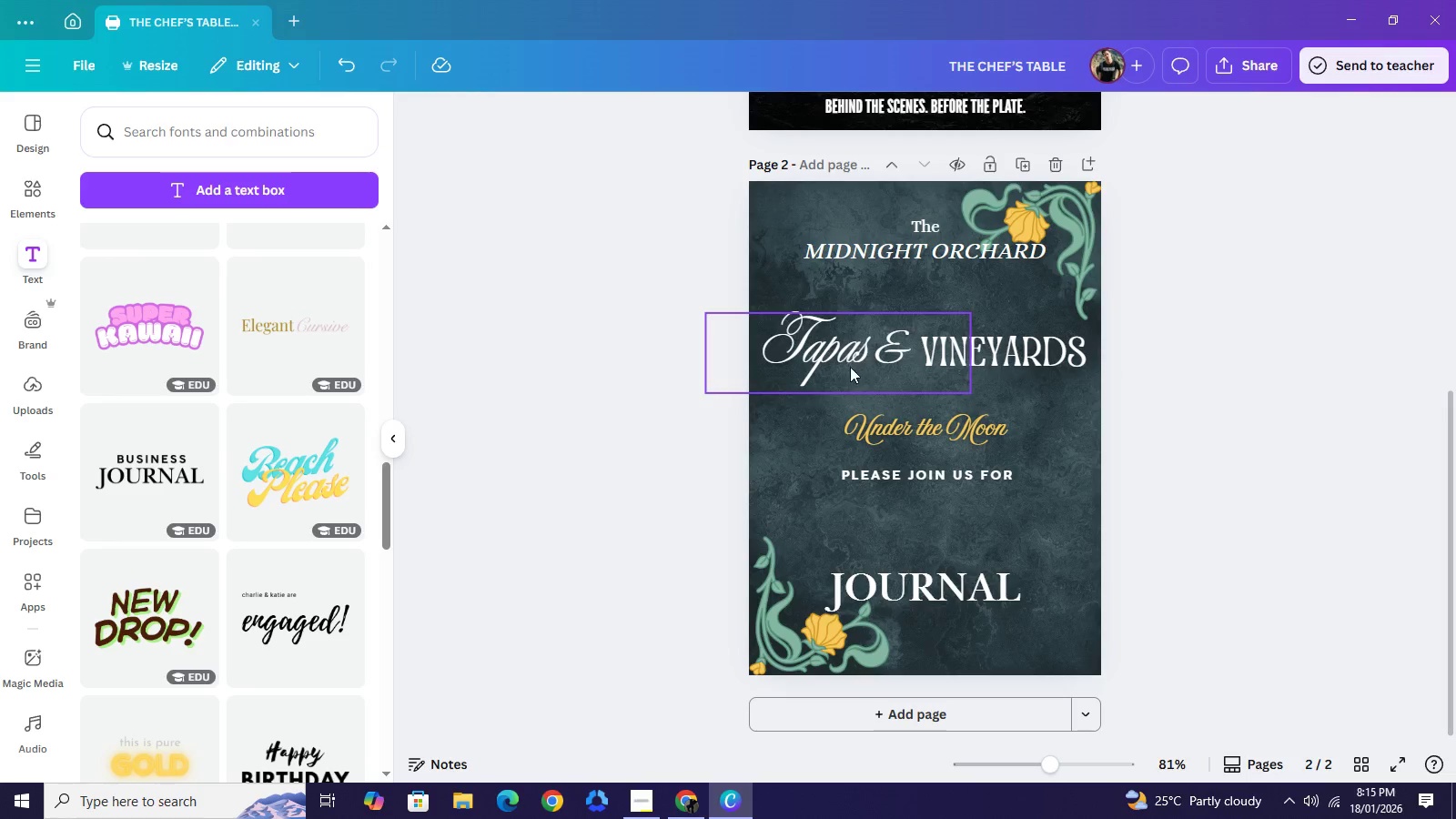 
left_click_drag(start_coordinate=[847, 359], to_coordinate=[851, 367])
 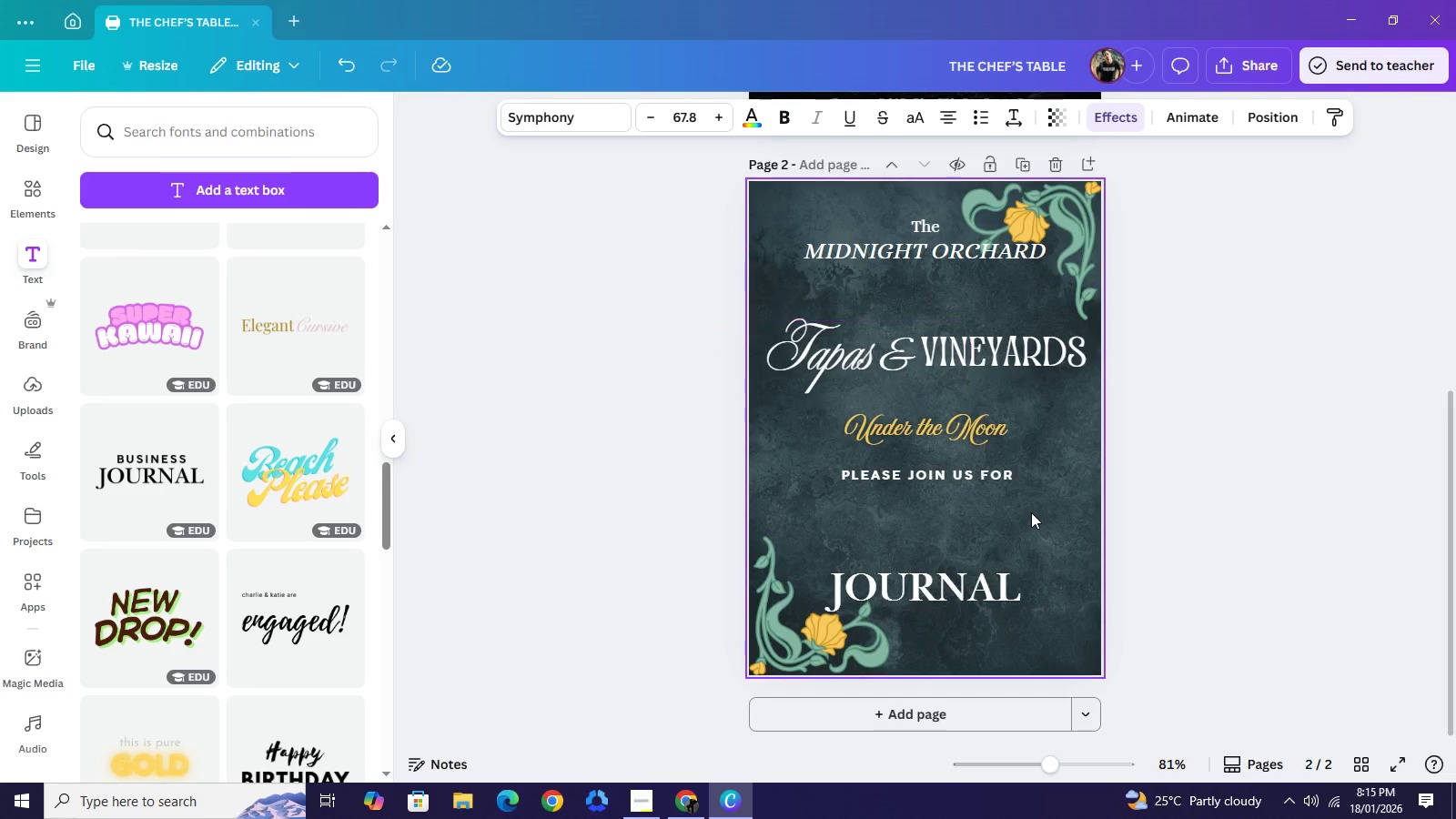 
key(ArrowRight)
 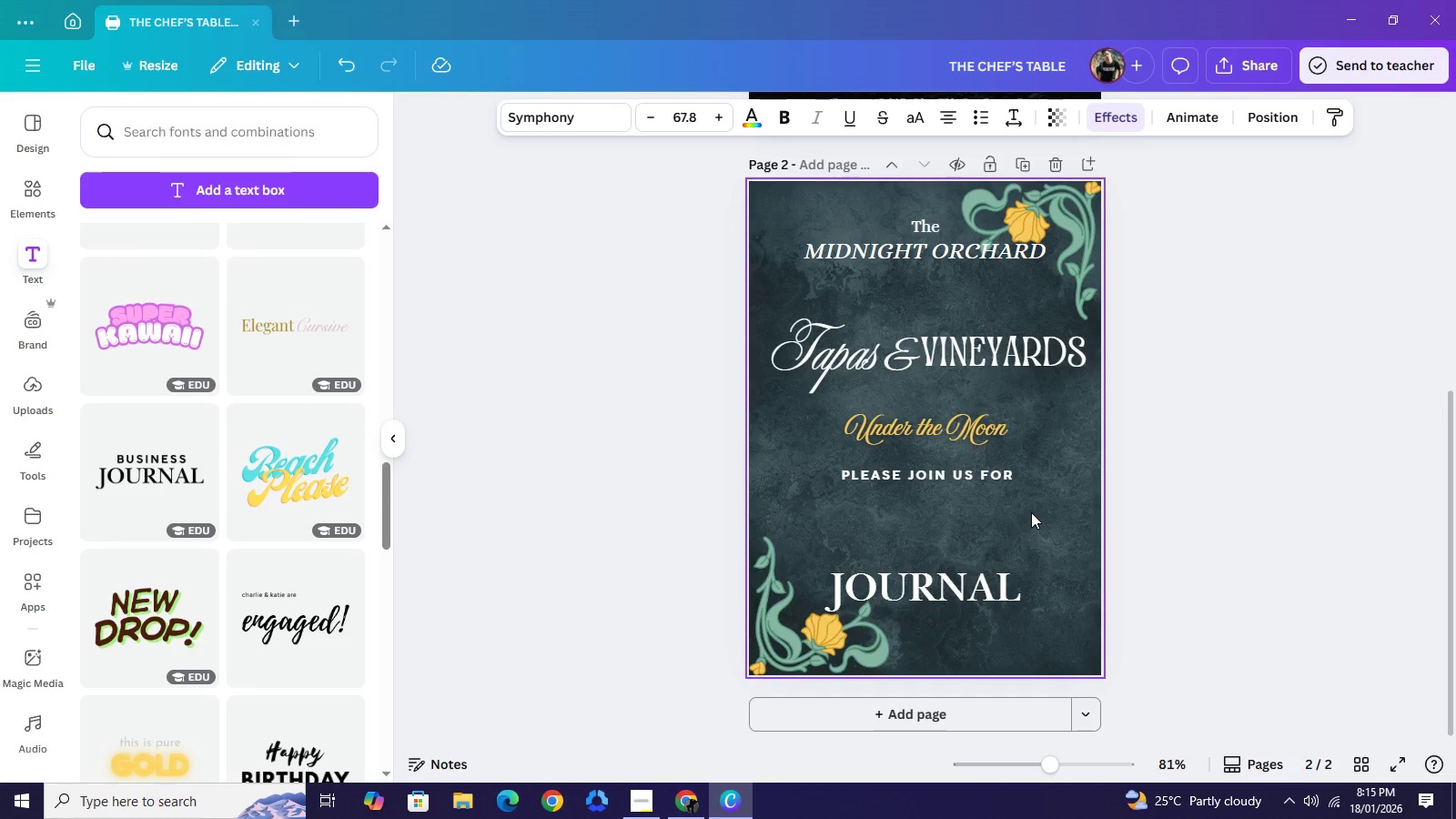 
key(ArrowRight)
 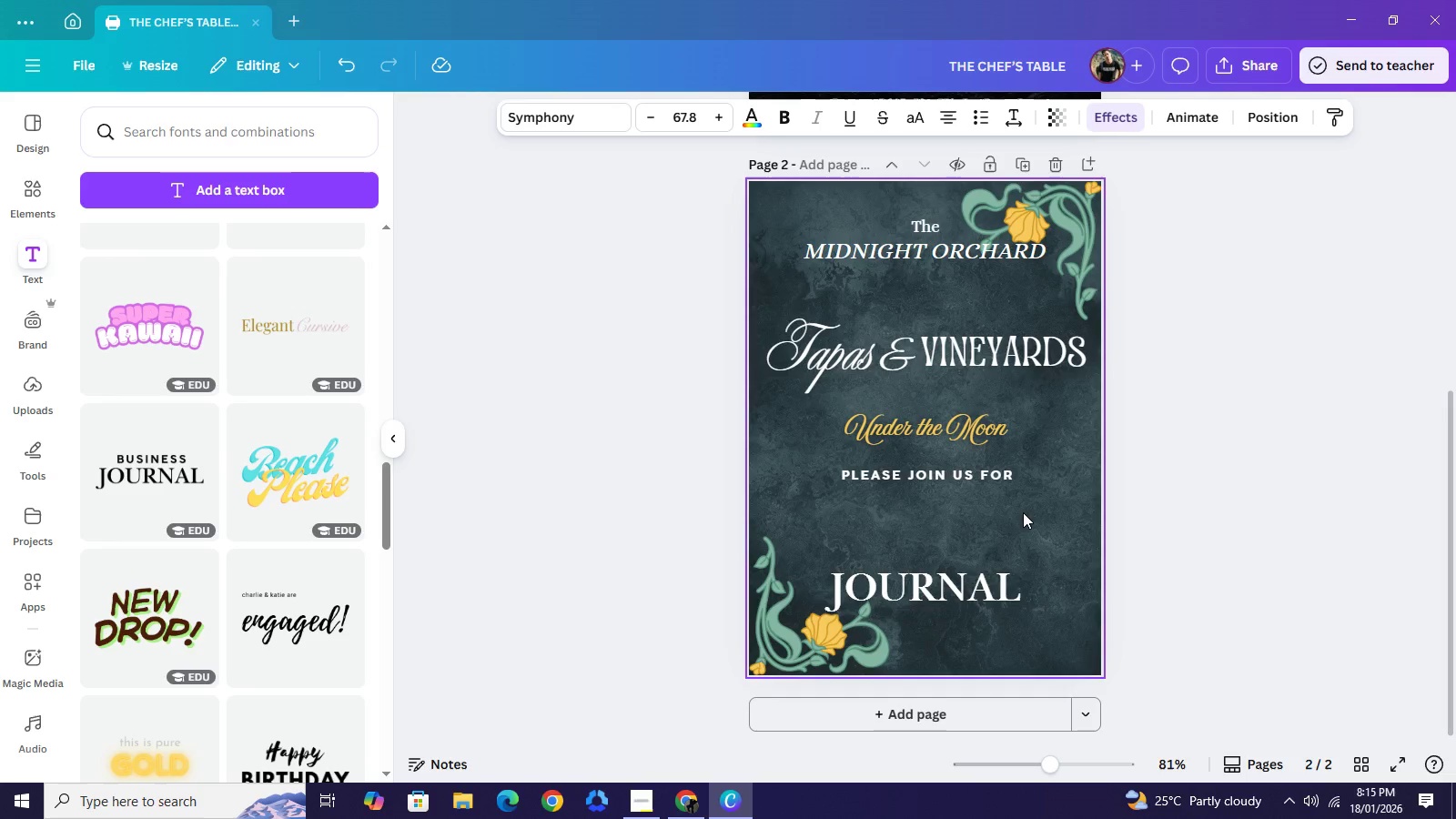 
key(ArrowLeft)
 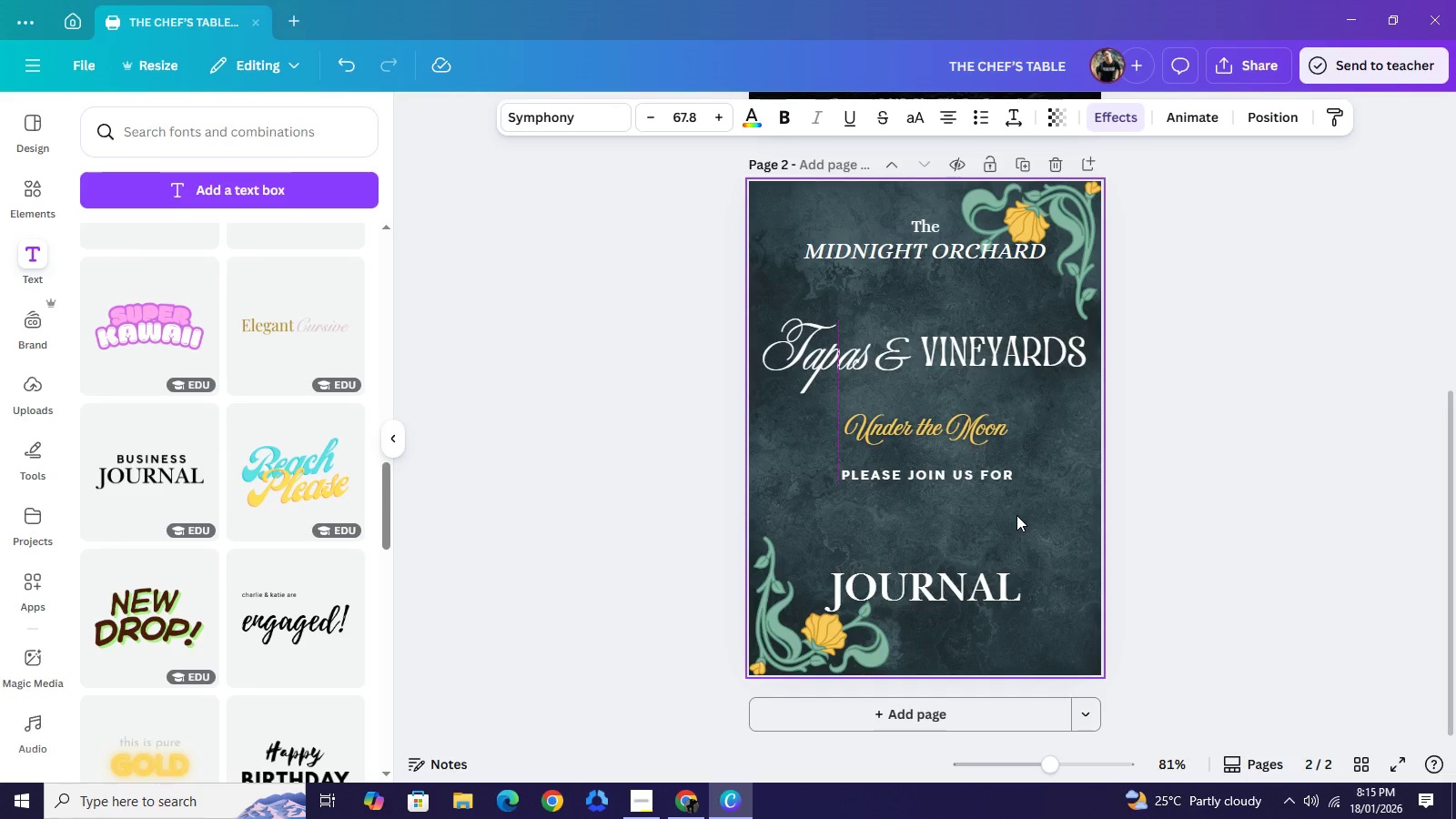 
key(ArrowLeft)
 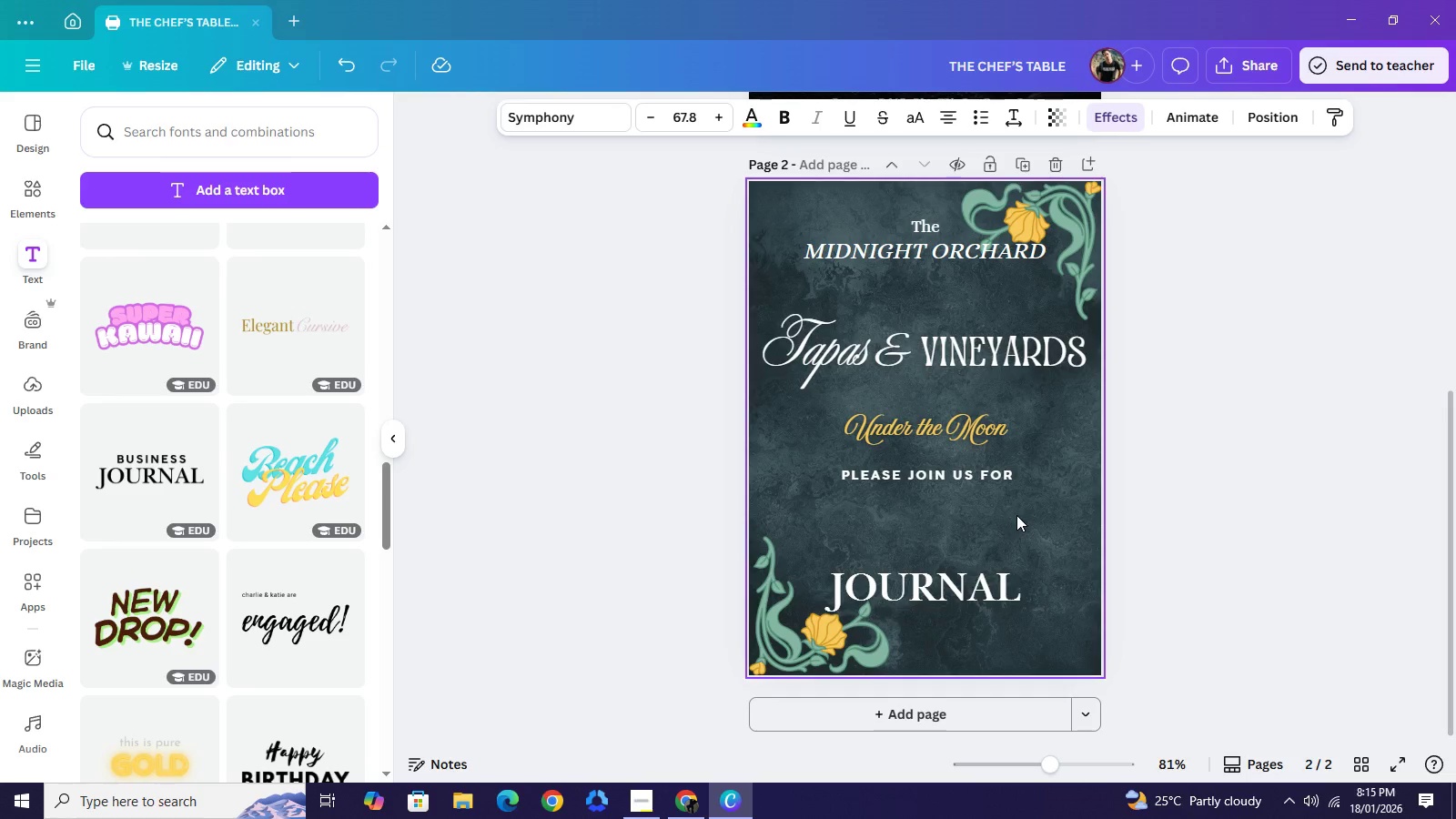 
key(ArrowUp)
 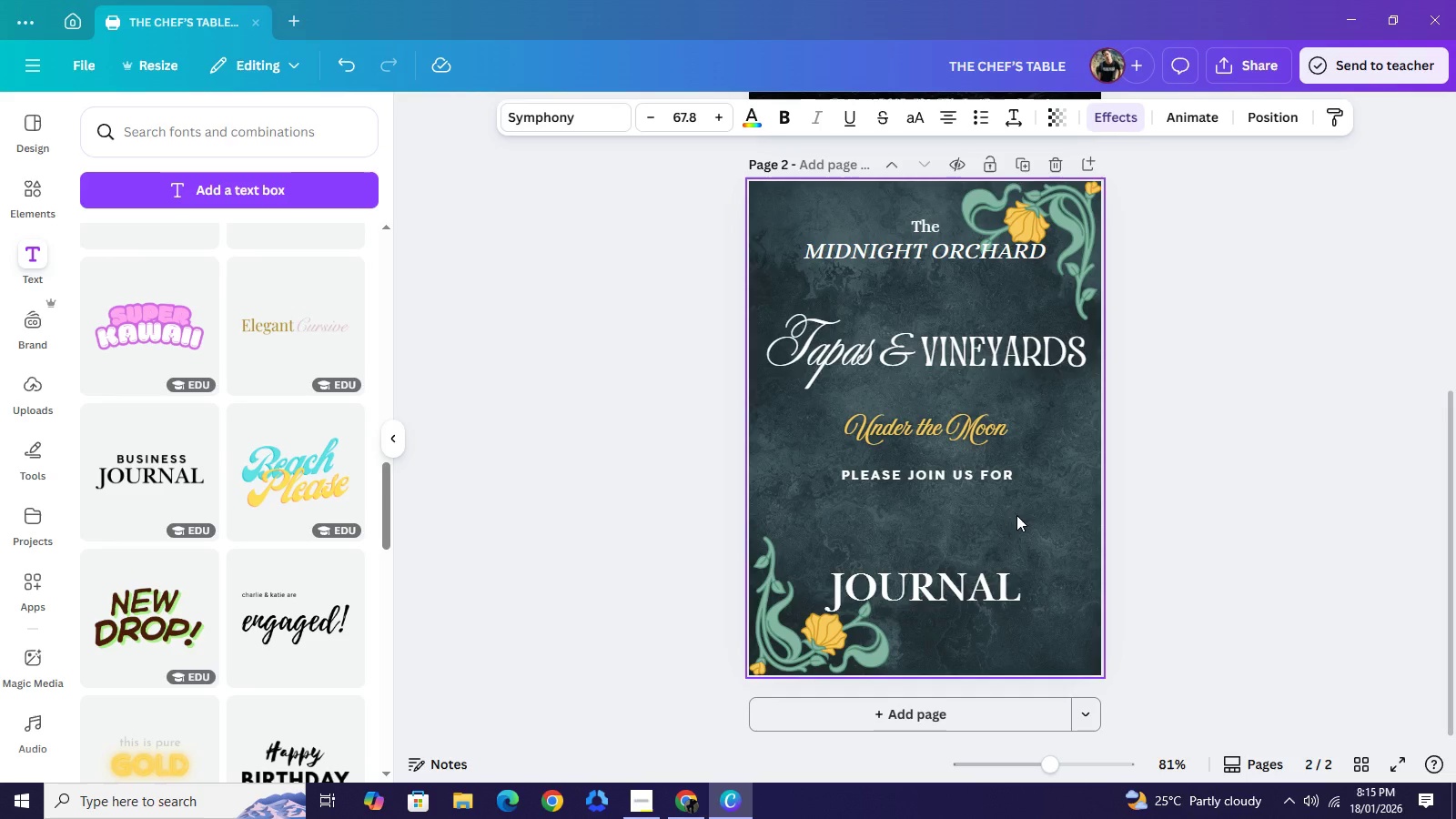 
key(ArrowRight)
 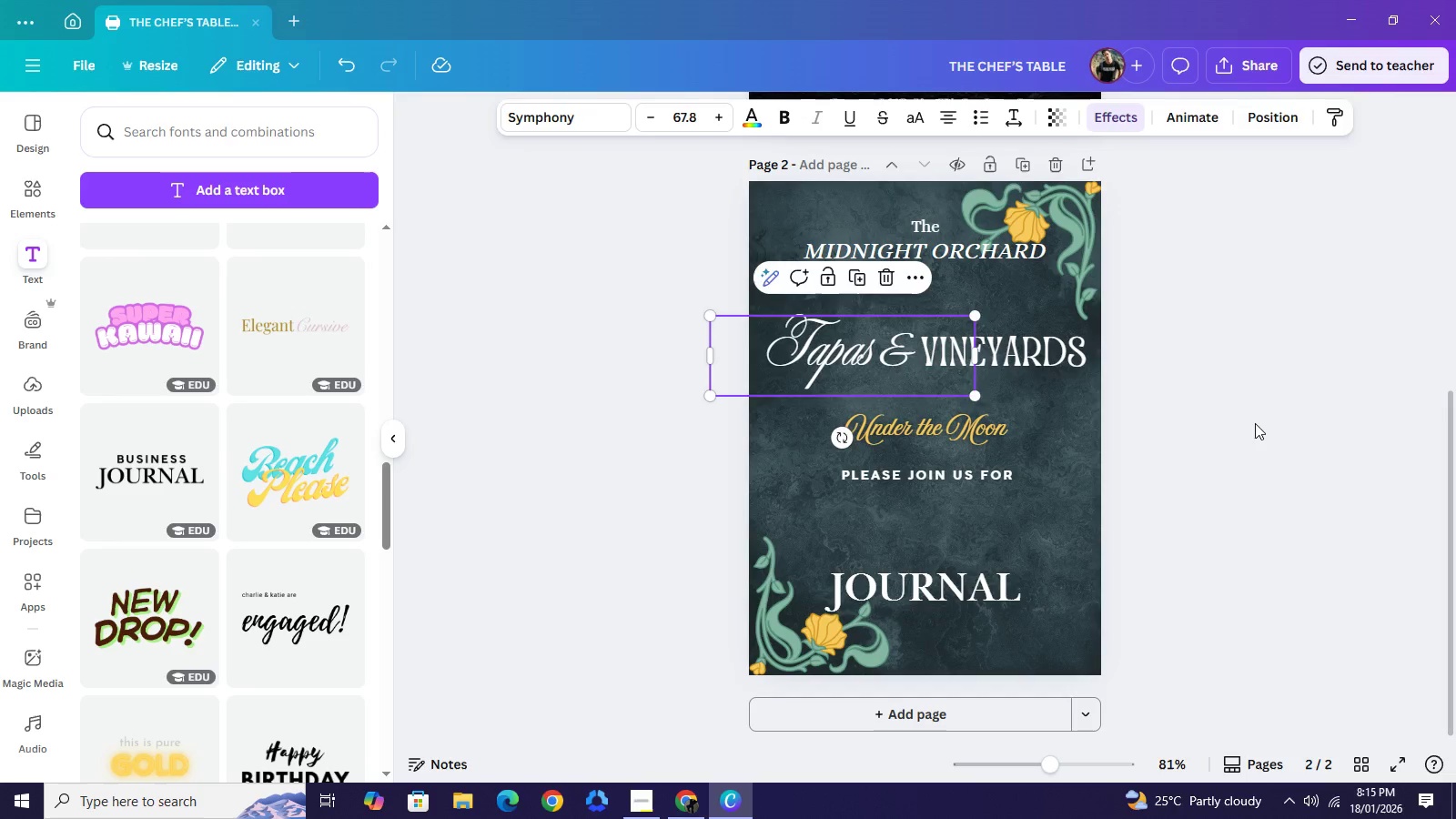 
left_click([1255, 423])
 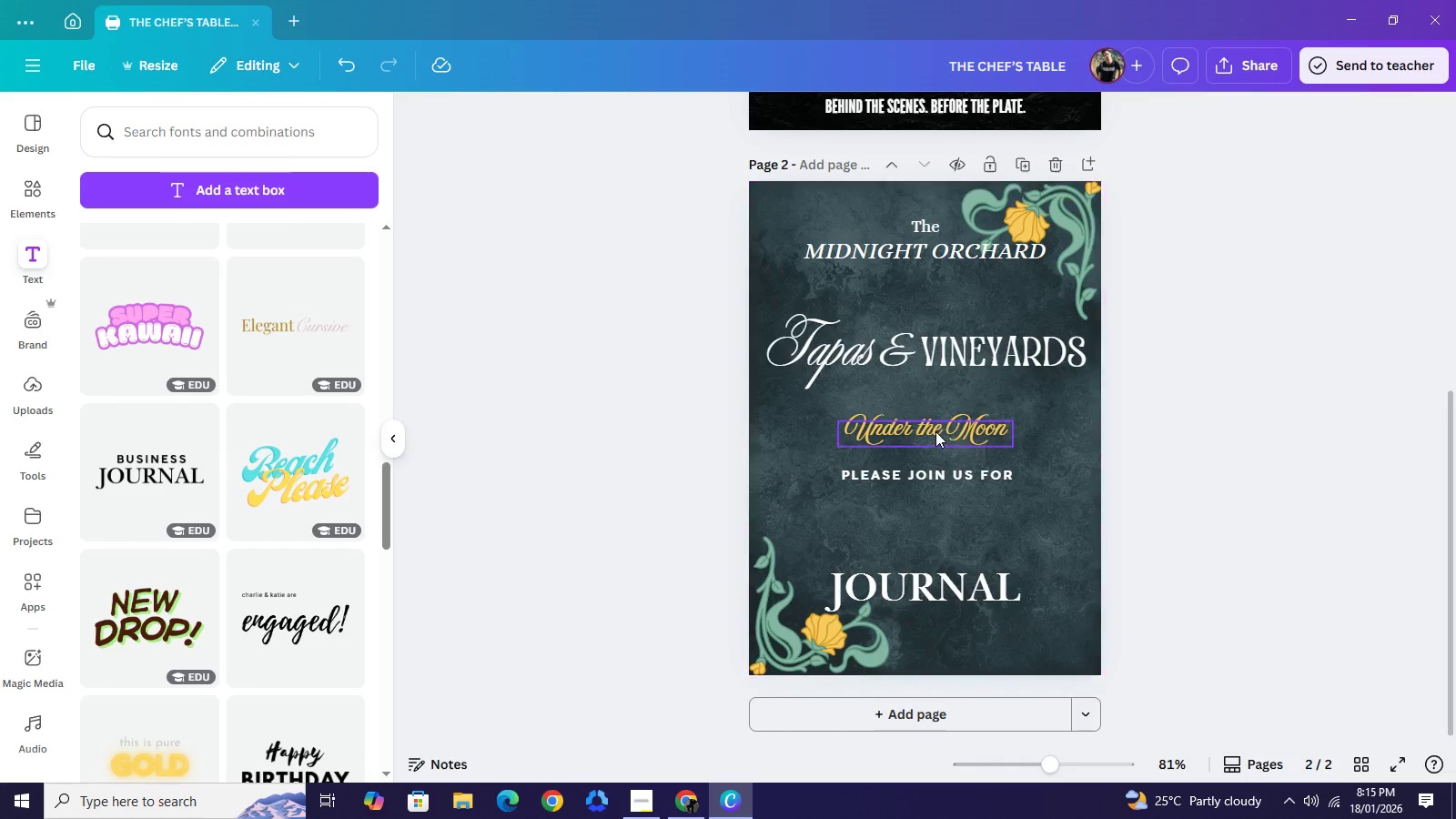 
left_click_drag(start_coordinate=[935, 430], to_coordinate=[935, 396])
 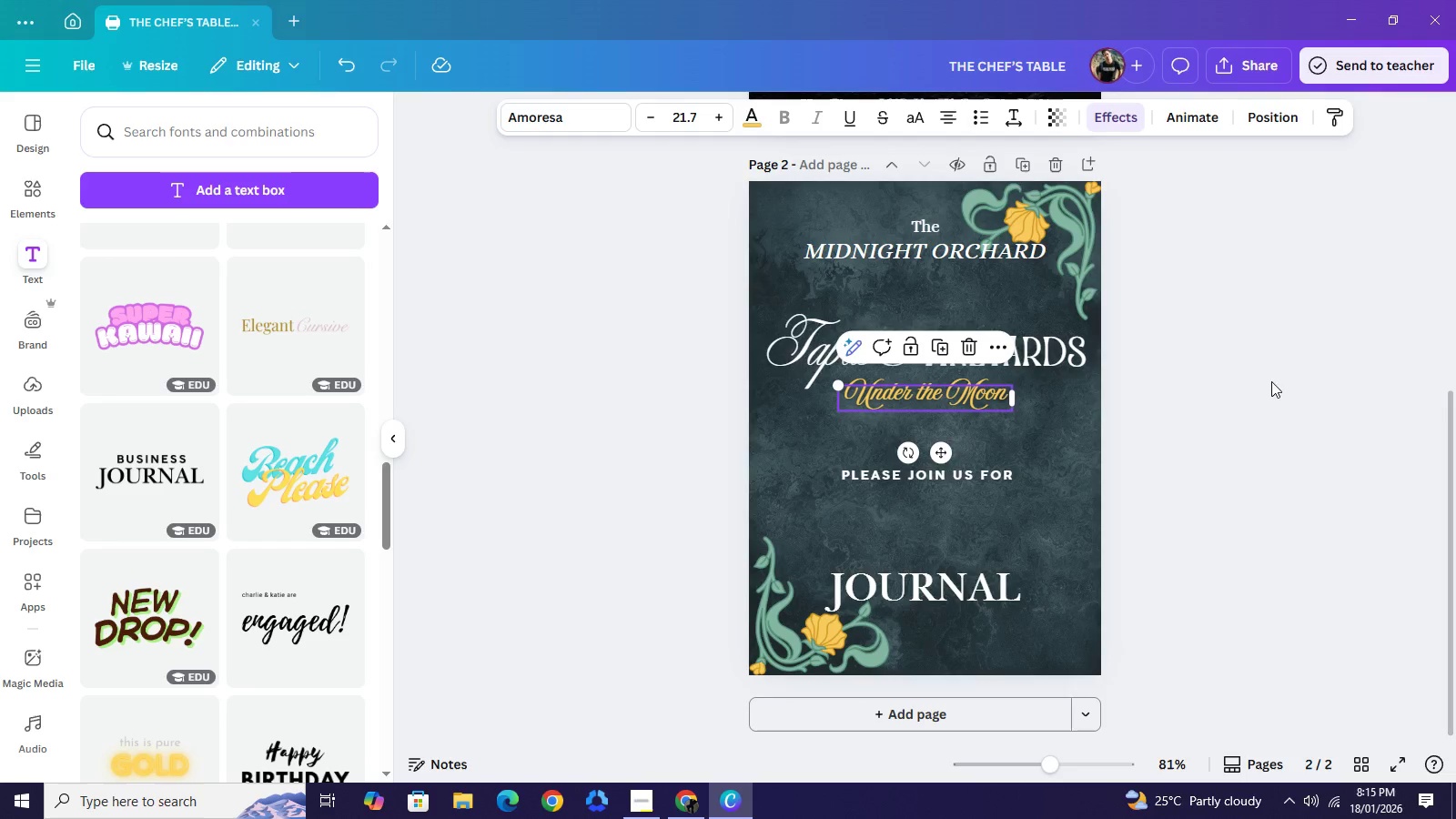 
left_click([1309, 383])
 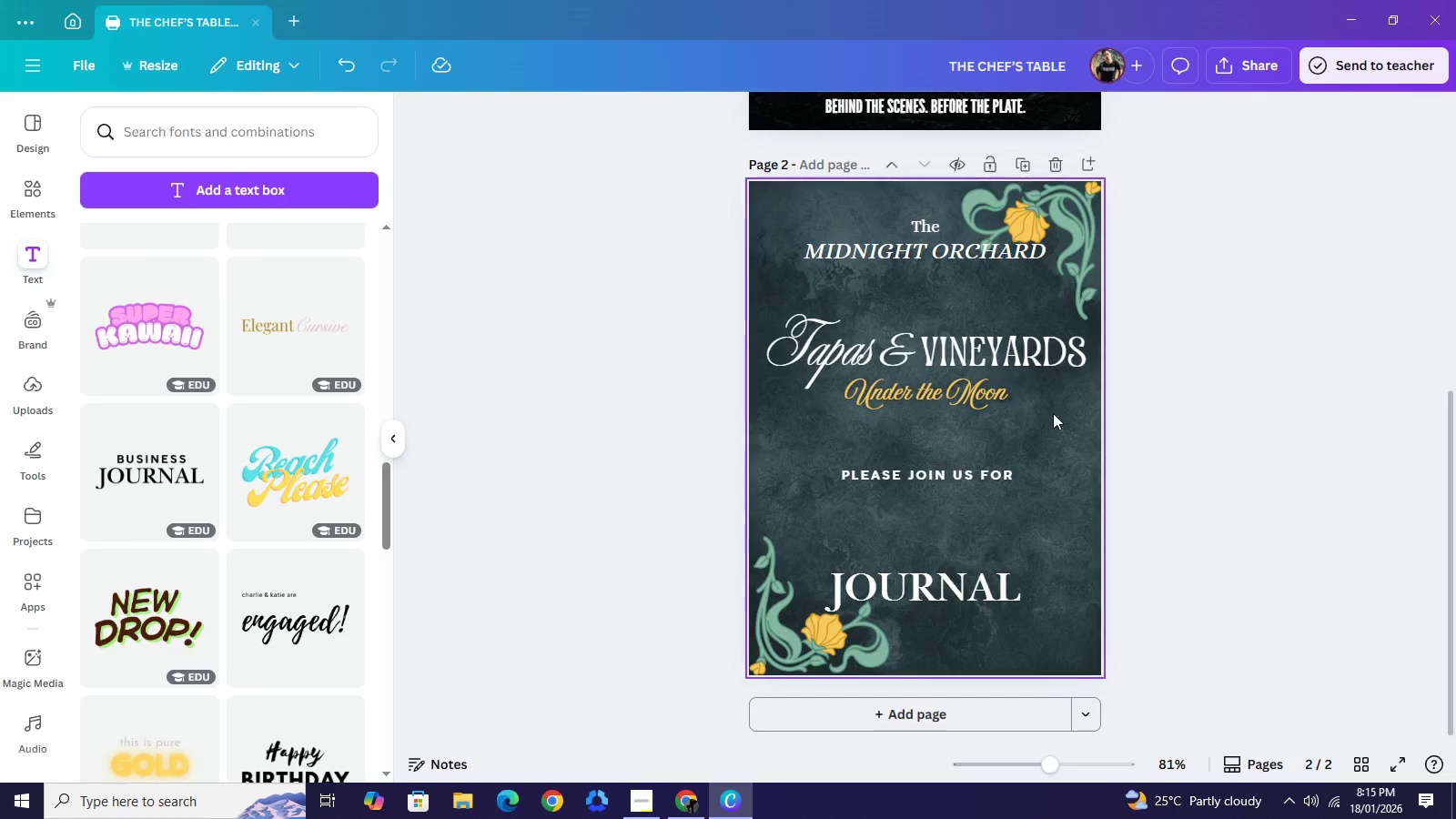 
left_click_drag(start_coordinate=[1067, 414], to_coordinate=[864, 352])
 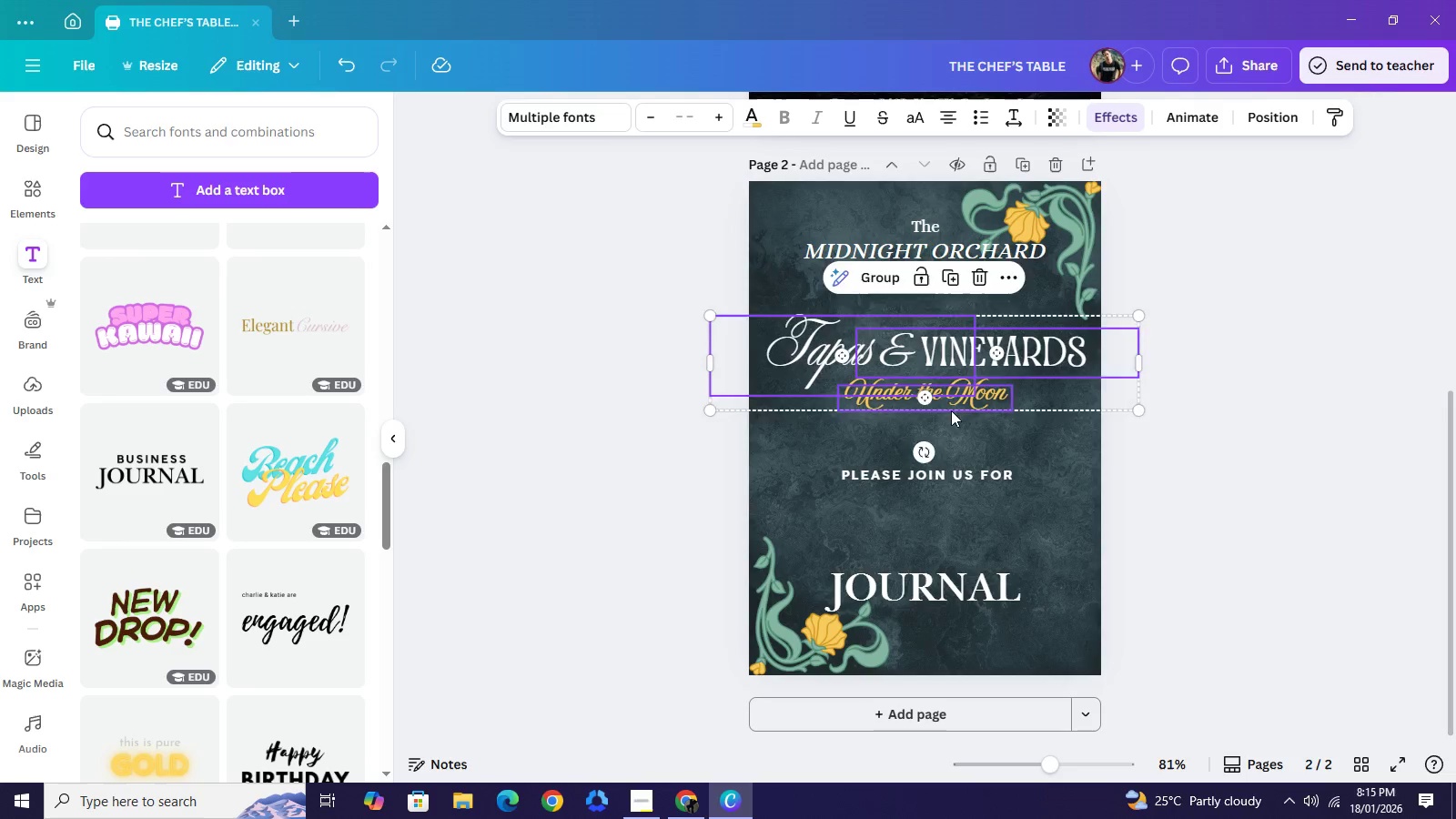 
key(ArrowUp)
 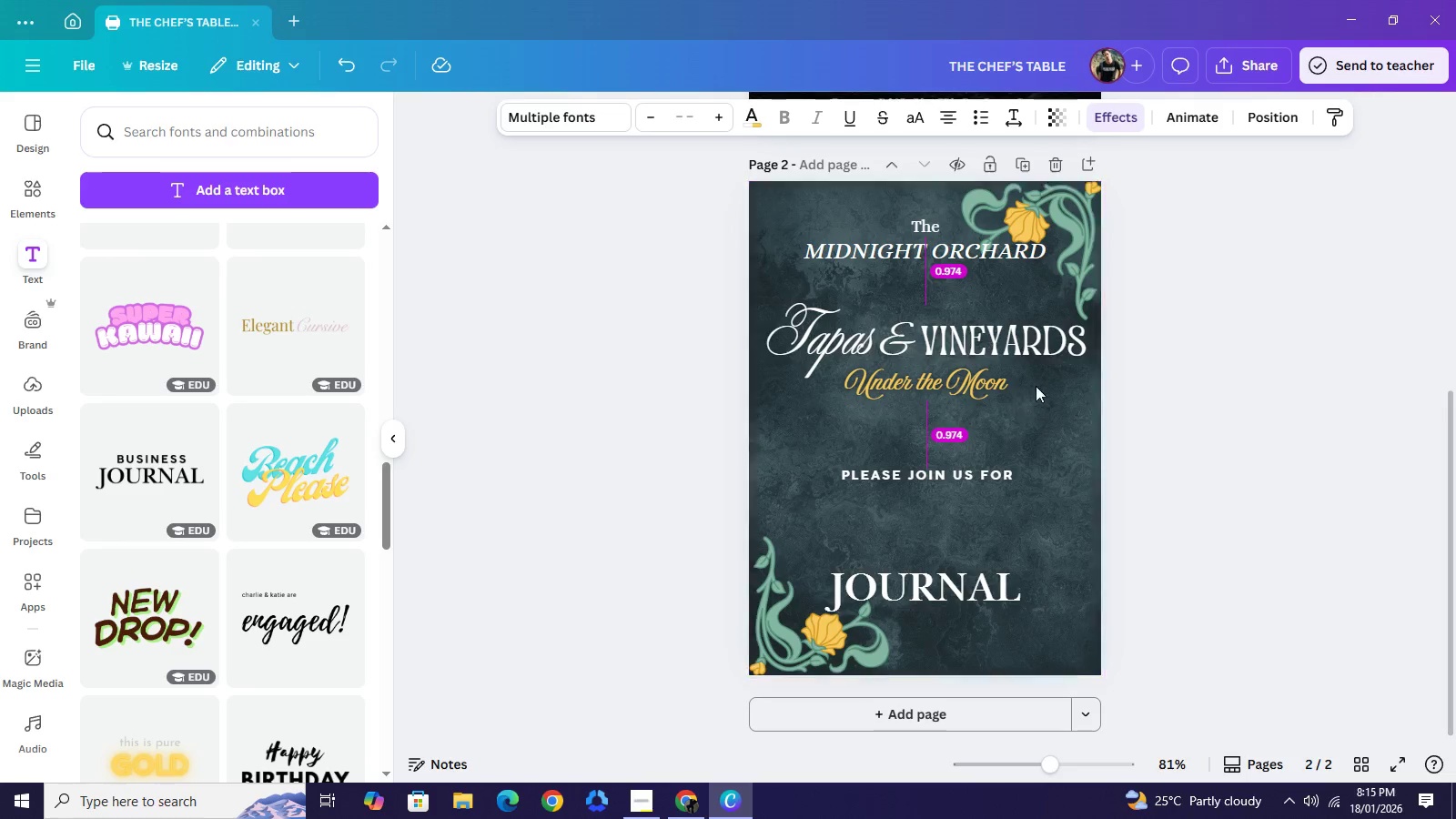 
key(ArrowUp)
 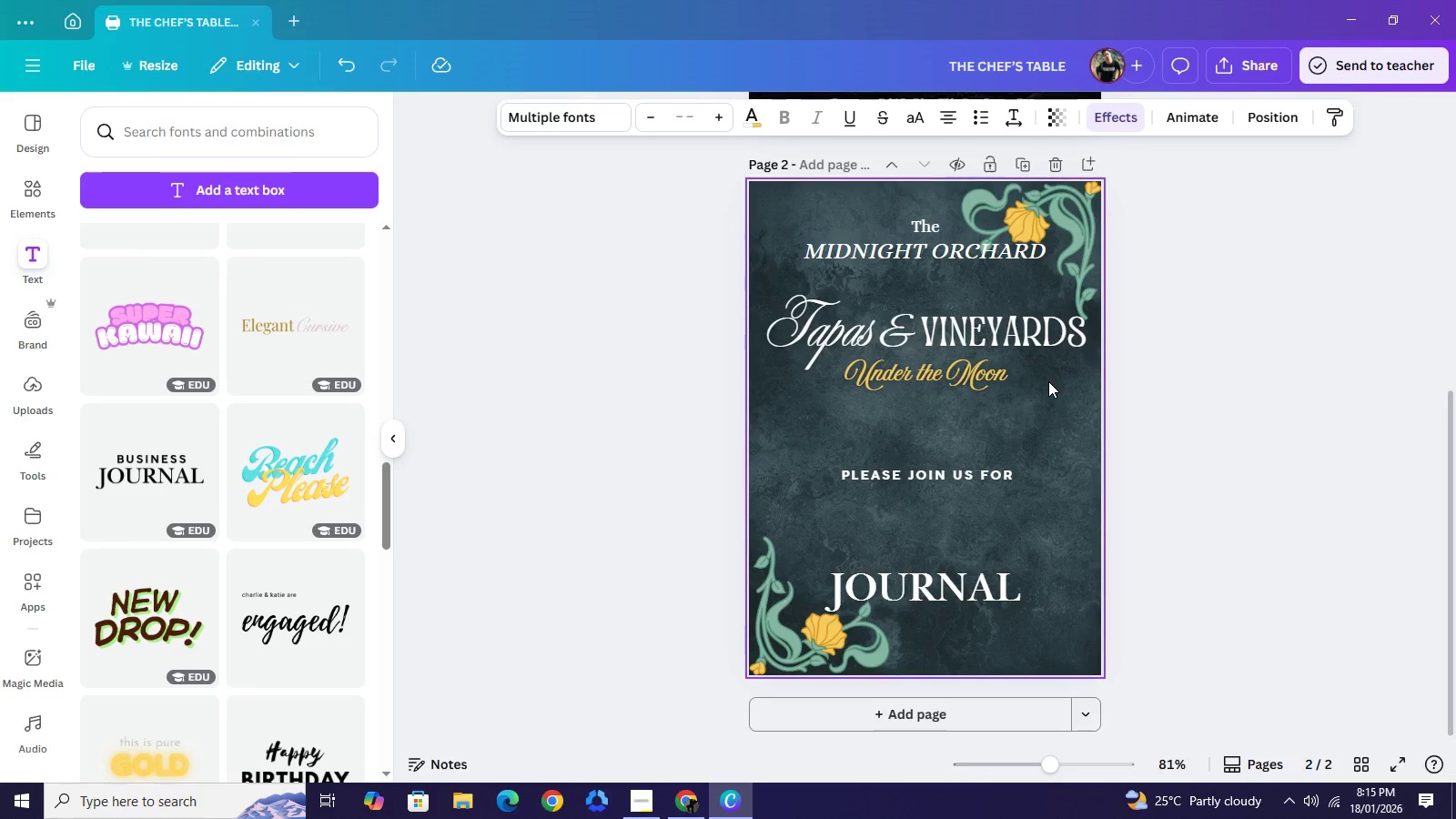 
key(ArrowUp)
 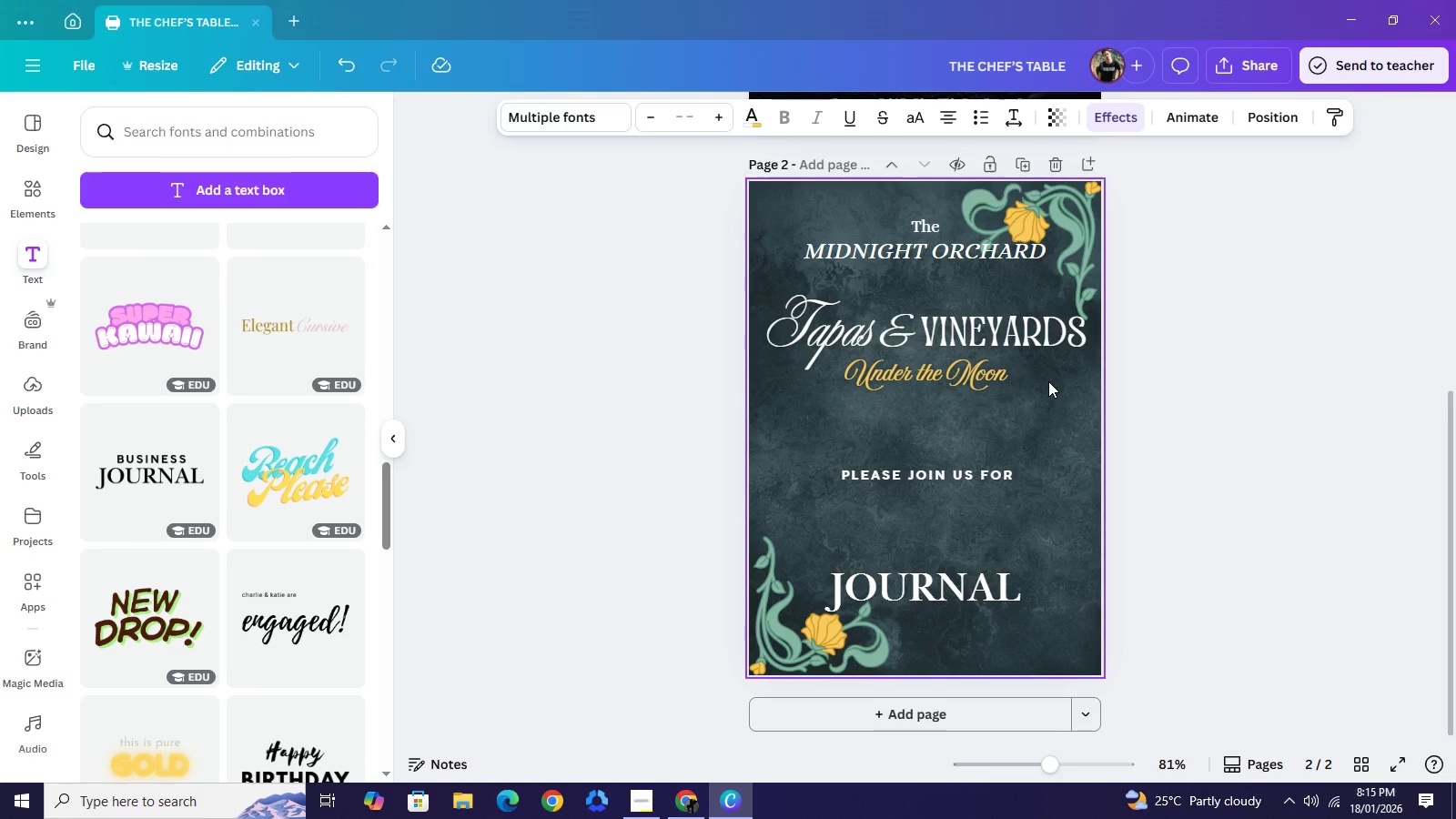 
key(ArrowUp)
 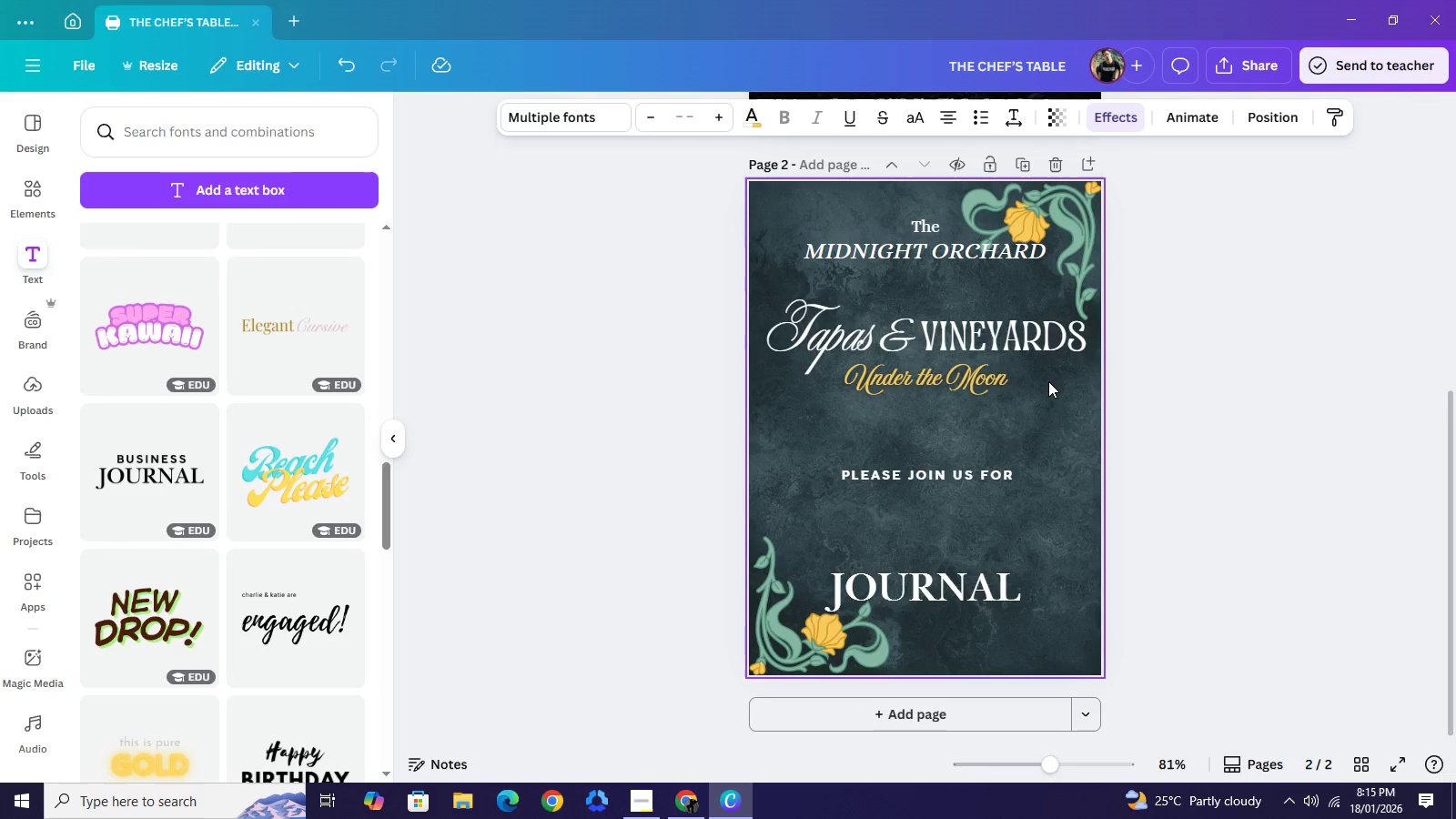 
key(ArrowDown)
 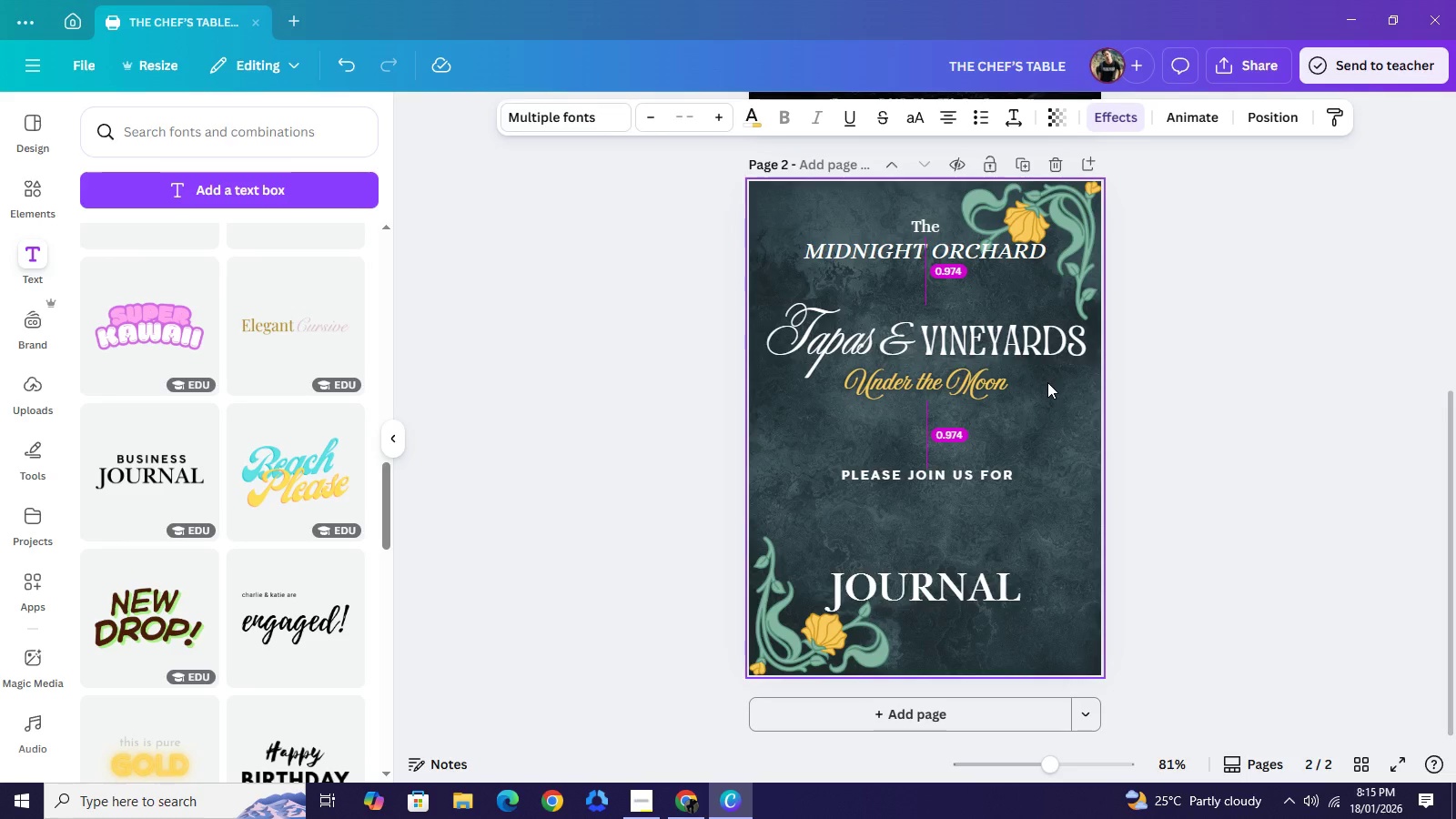 
key(ArrowDown)
 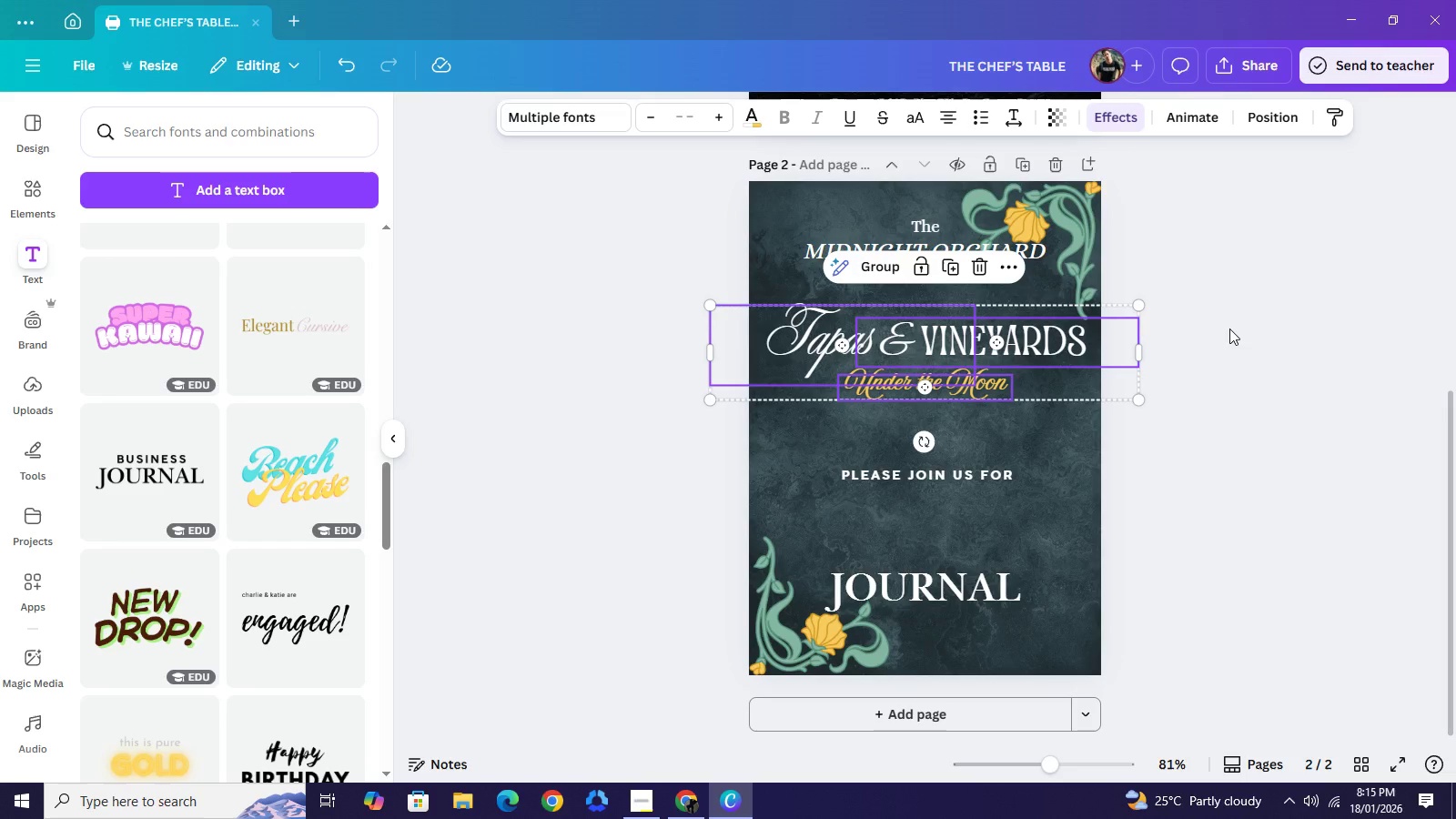 
key(ArrowUp)
 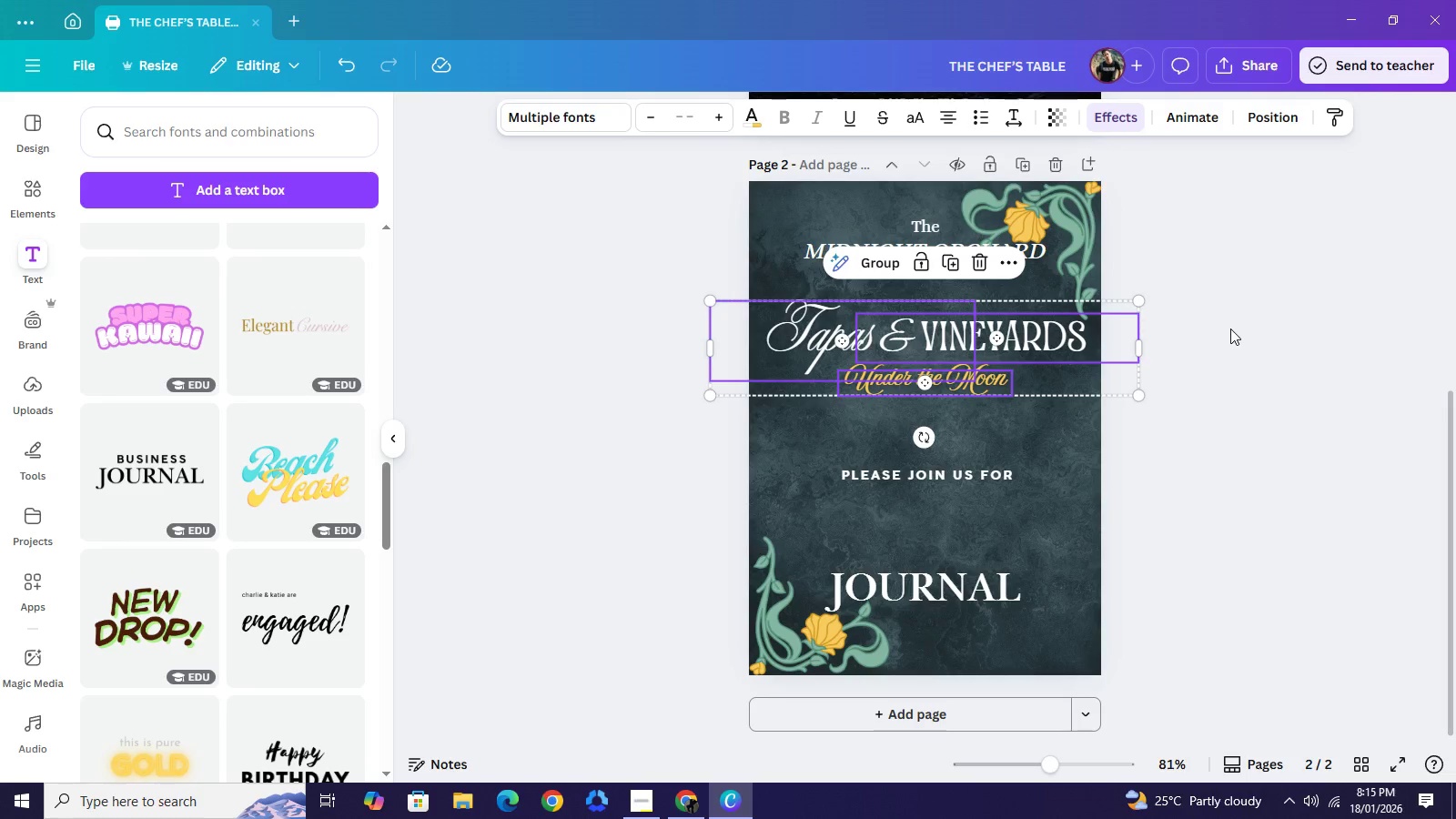 
left_click([1230, 329])
 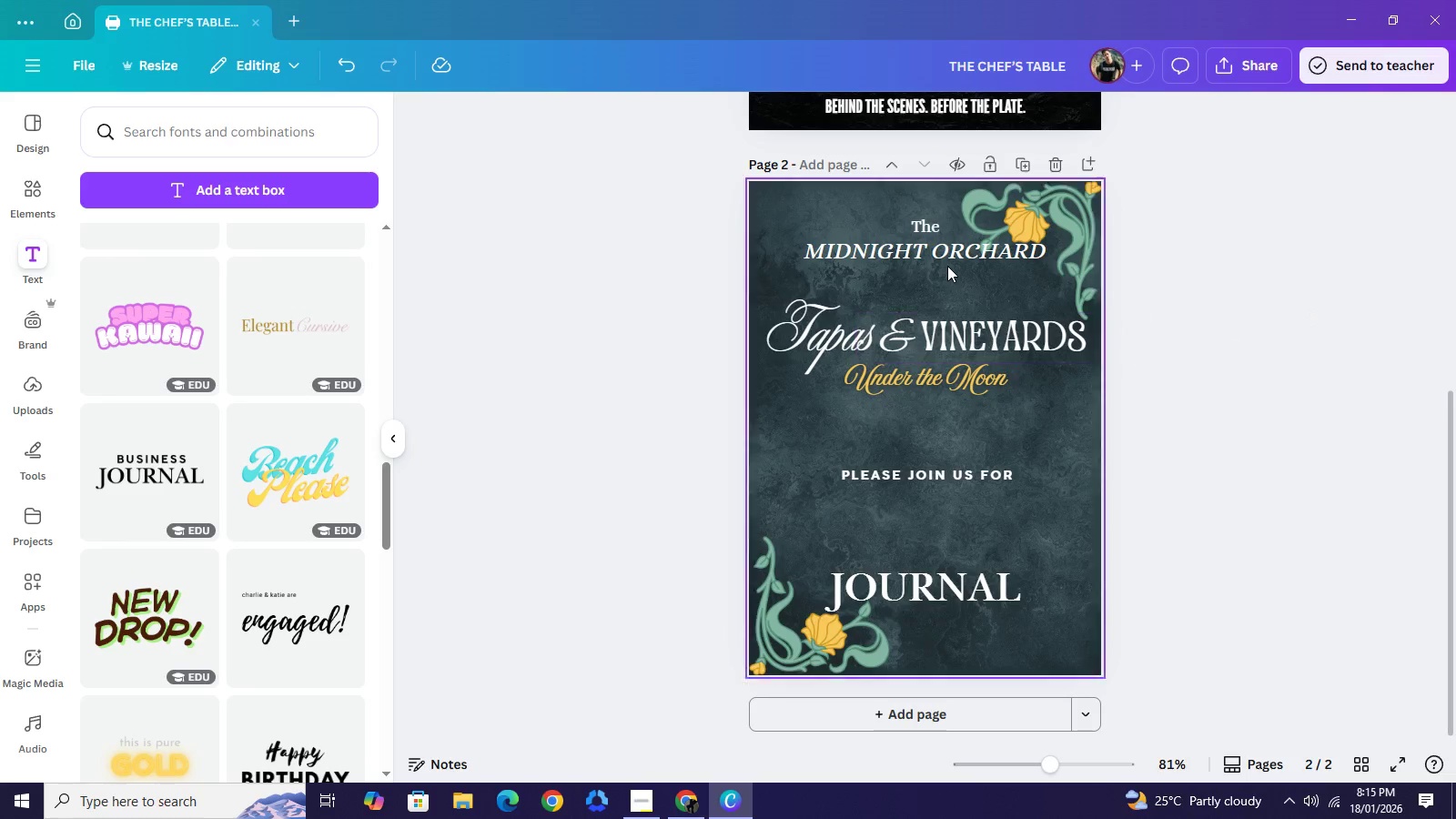 
left_click_drag(start_coordinate=[941, 261], to_coordinate=[941, 276])
 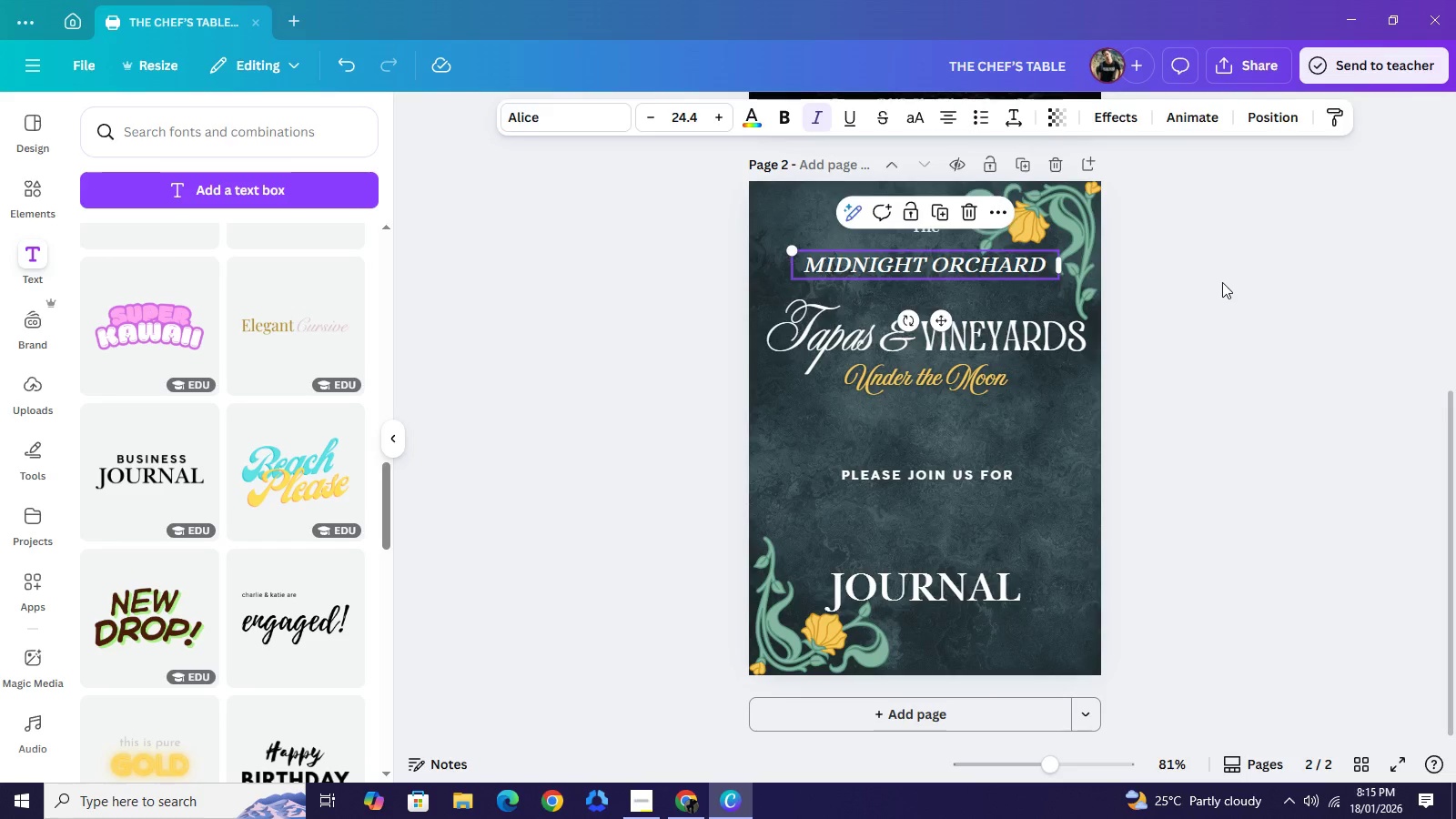 
left_click([1222, 282])
 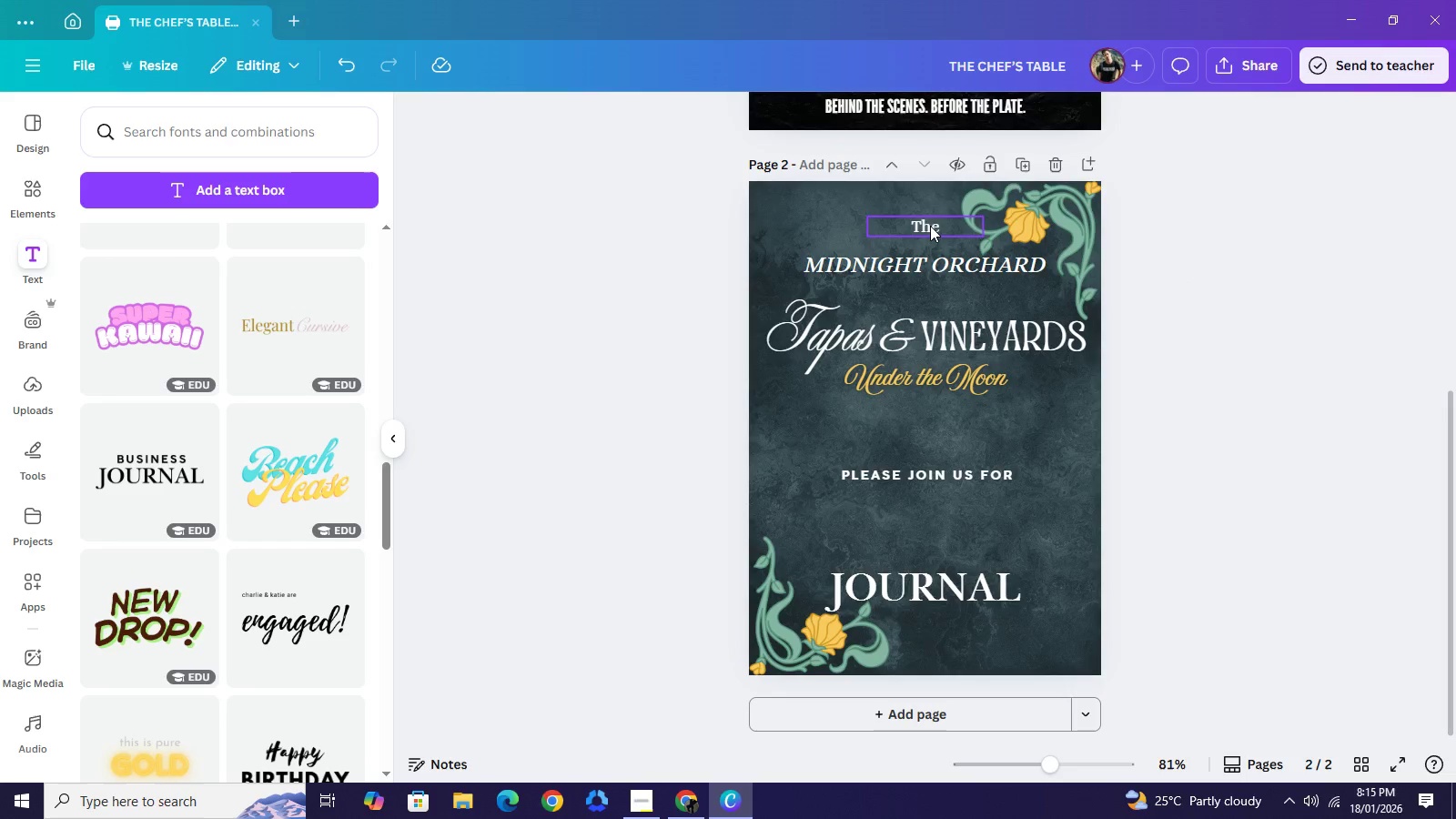 
left_click_drag(start_coordinate=[930, 223], to_coordinate=[930, 236])
 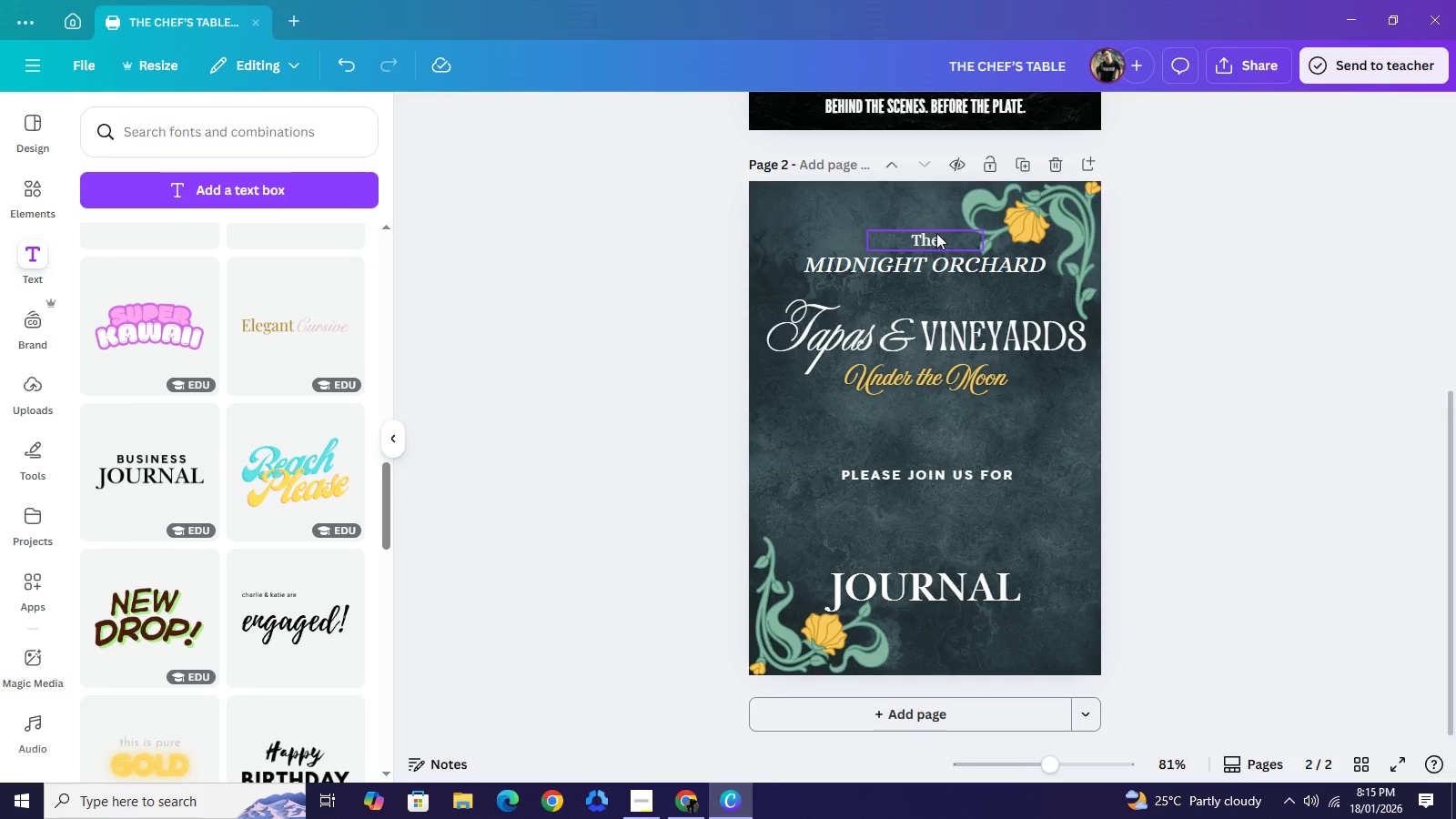 
left_click([936, 233])
 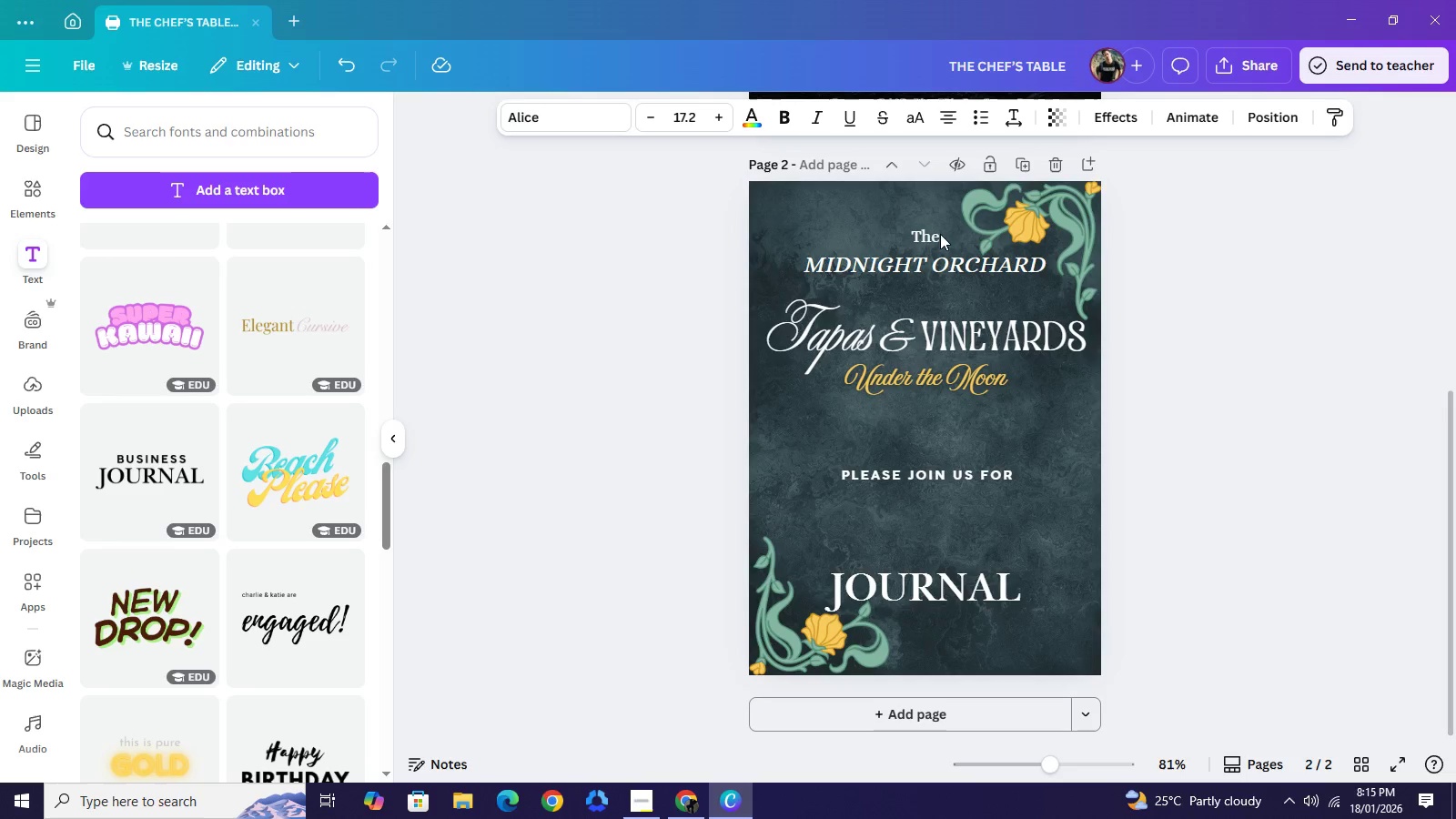 
key(ArrowUp)
 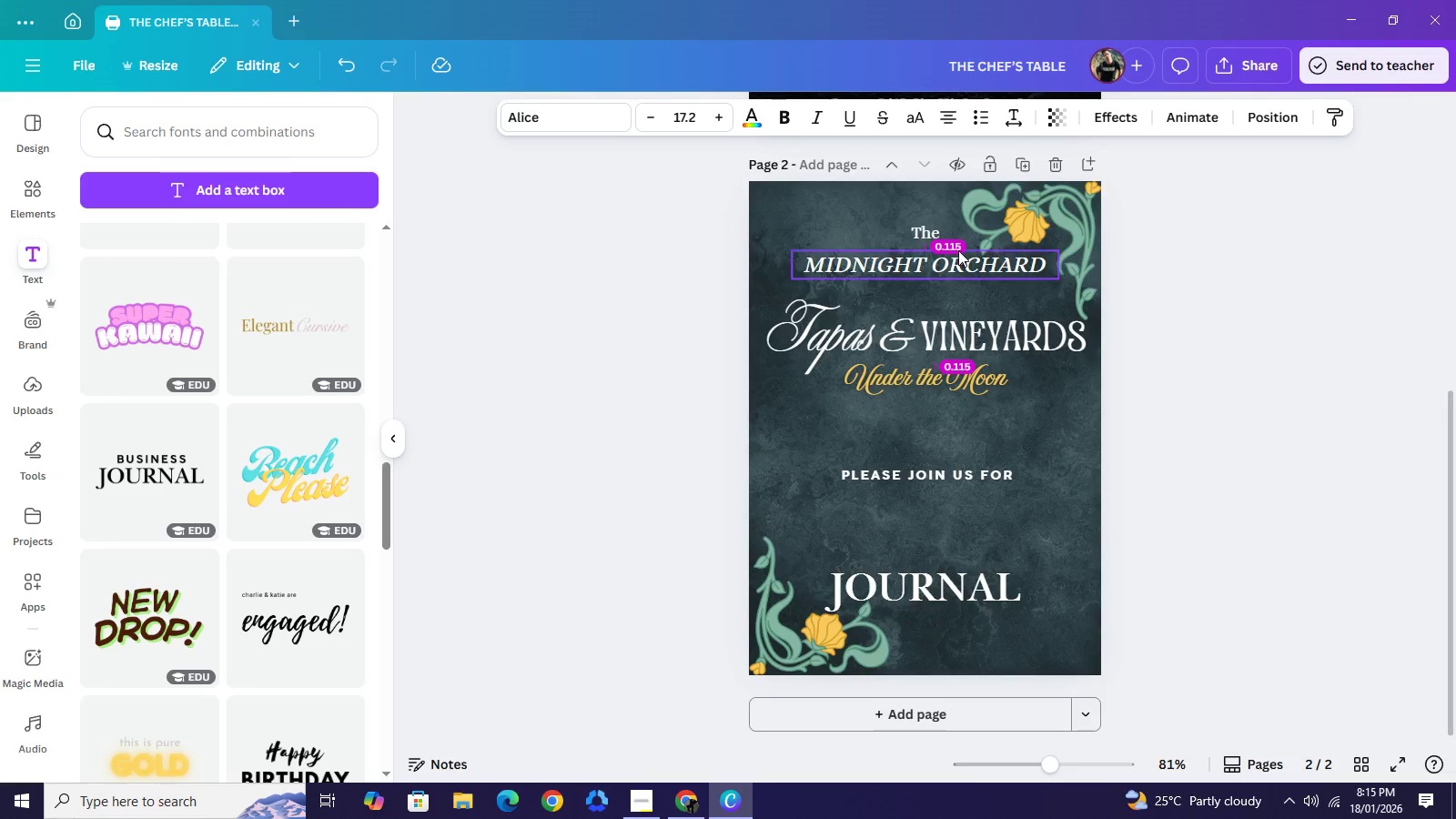 
key(ArrowUp)
 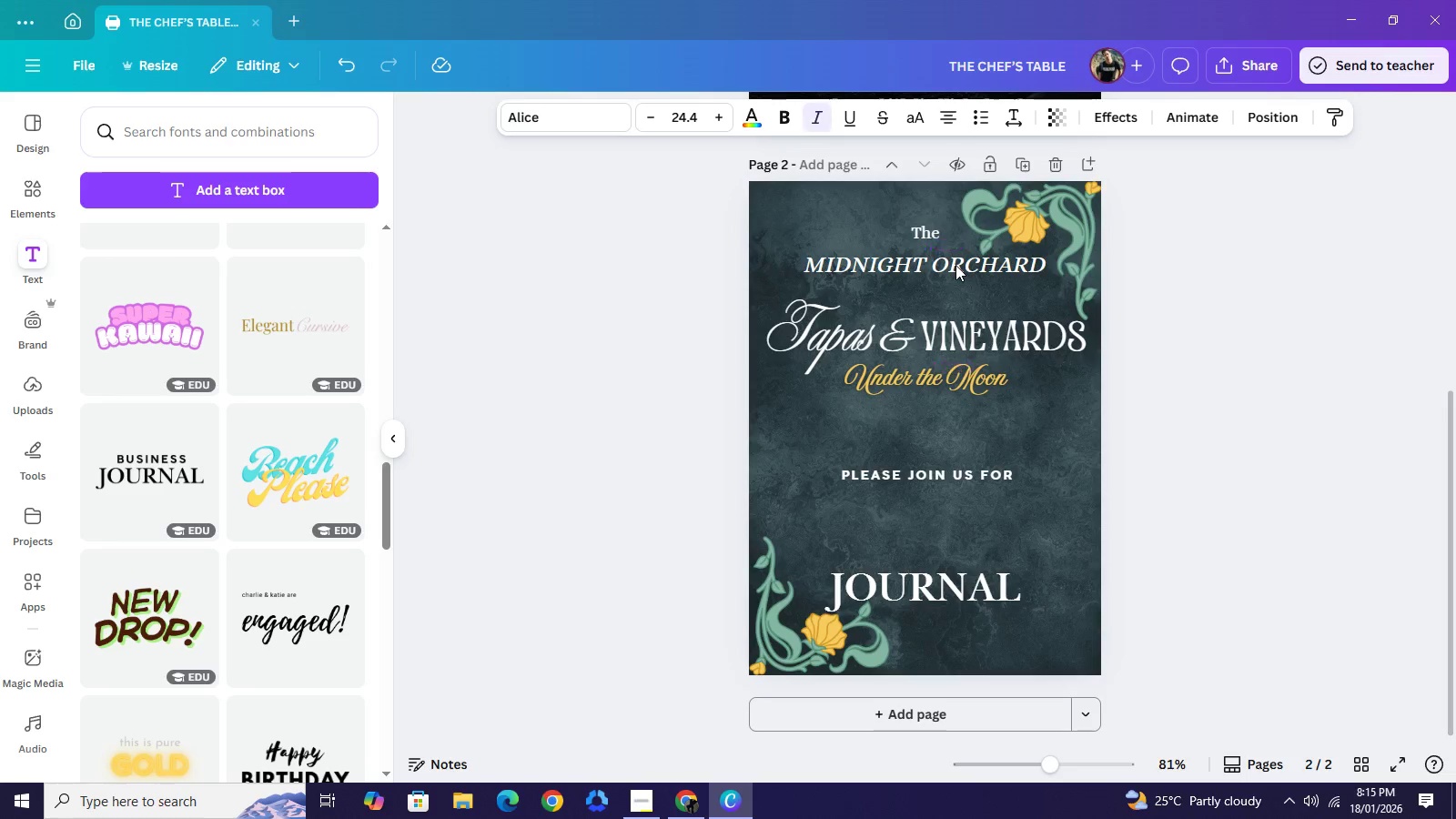 
left_click([956, 265])
 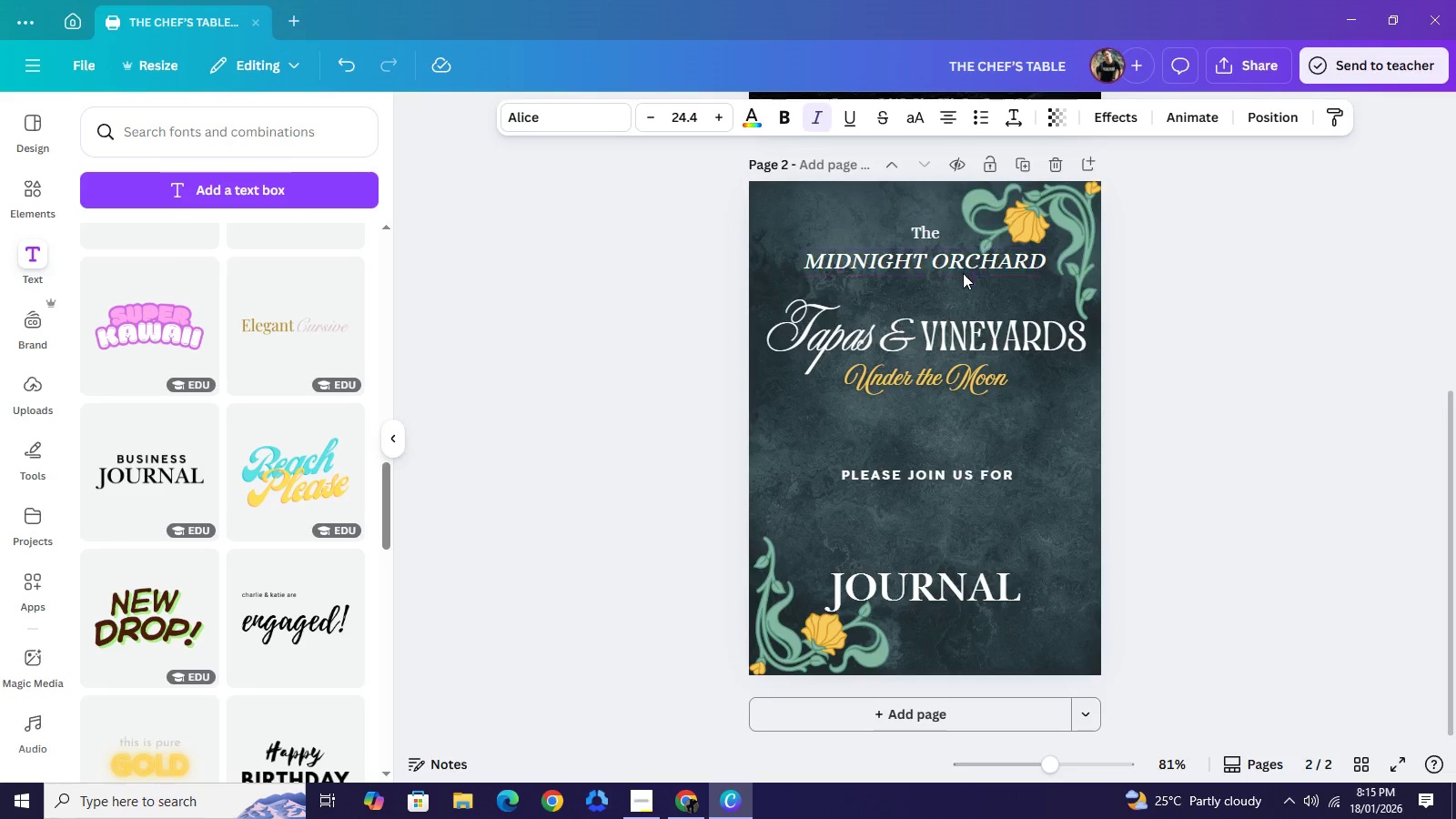 
key(ArrowUp)
 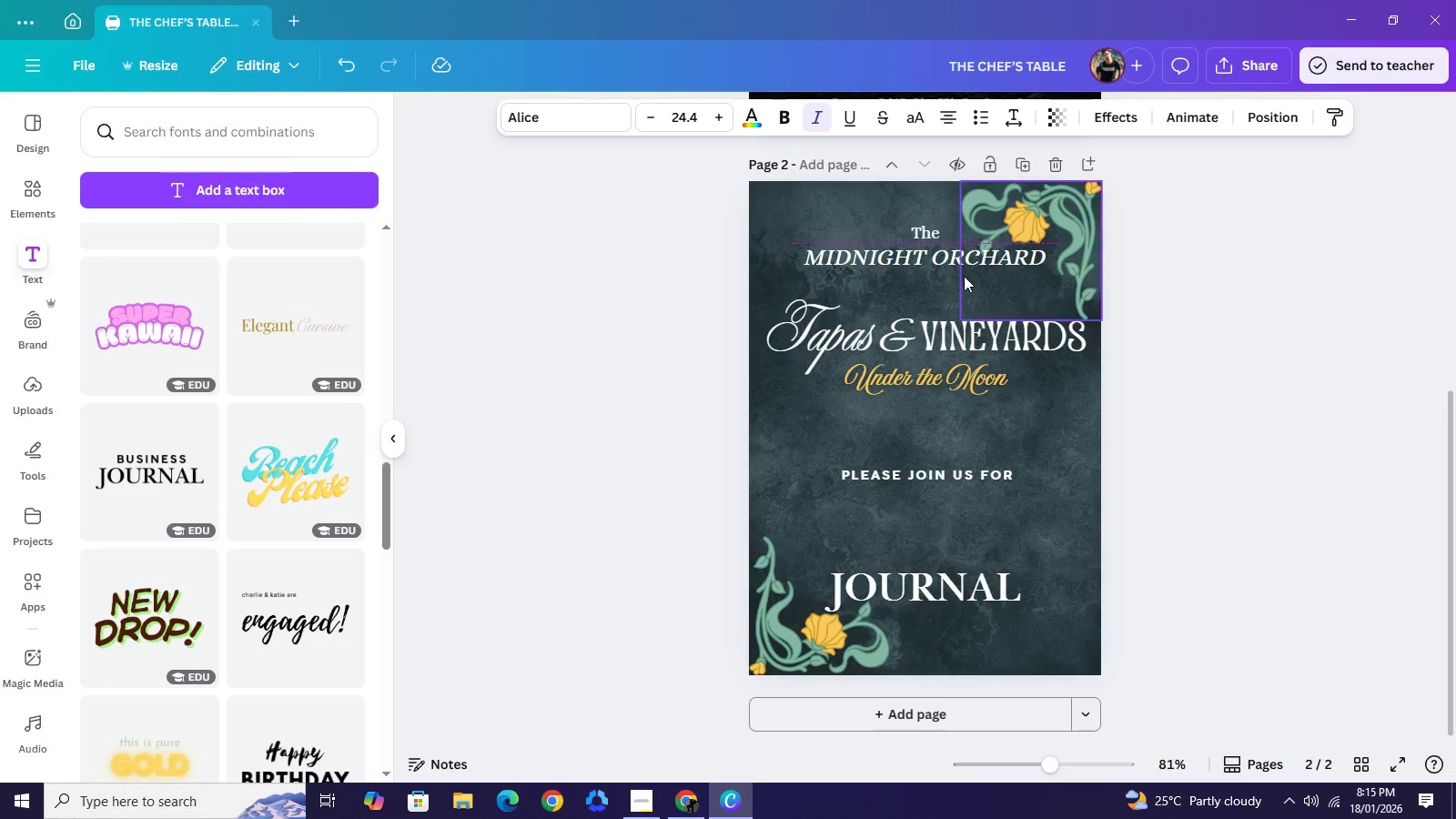 
key(ArrowUp)
 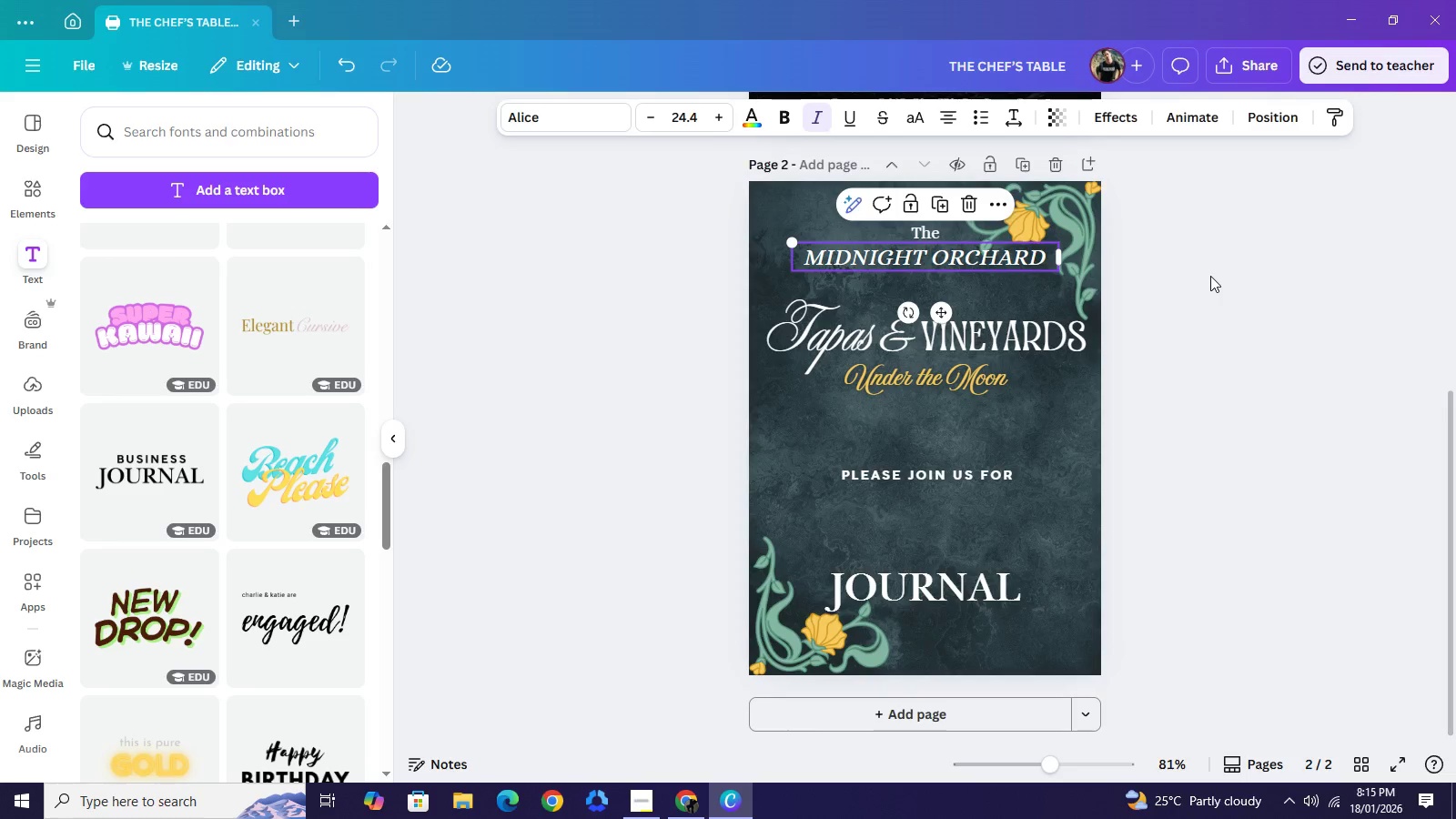 
left_click([1210, 276])
 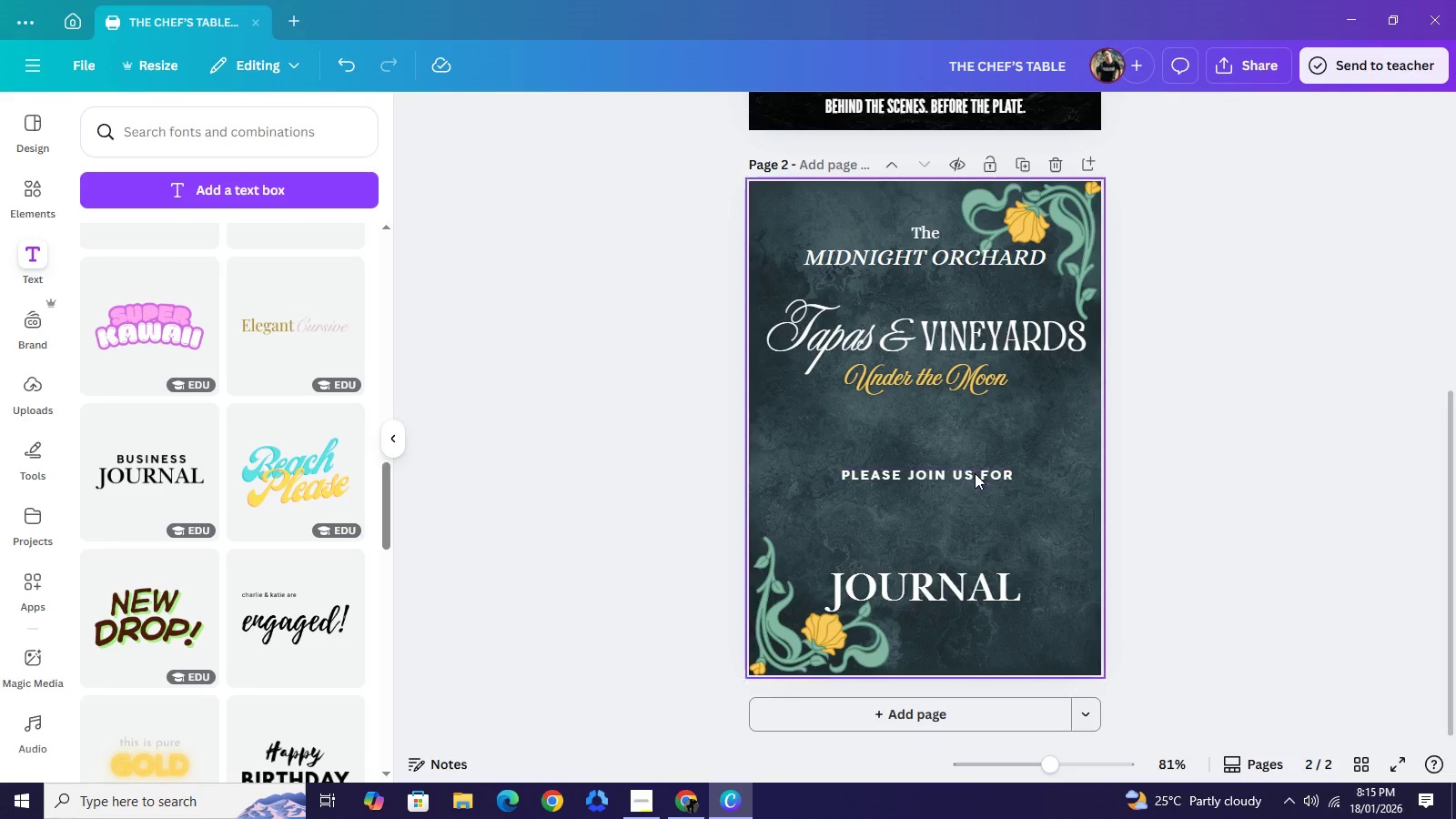 
wait(5.45)
 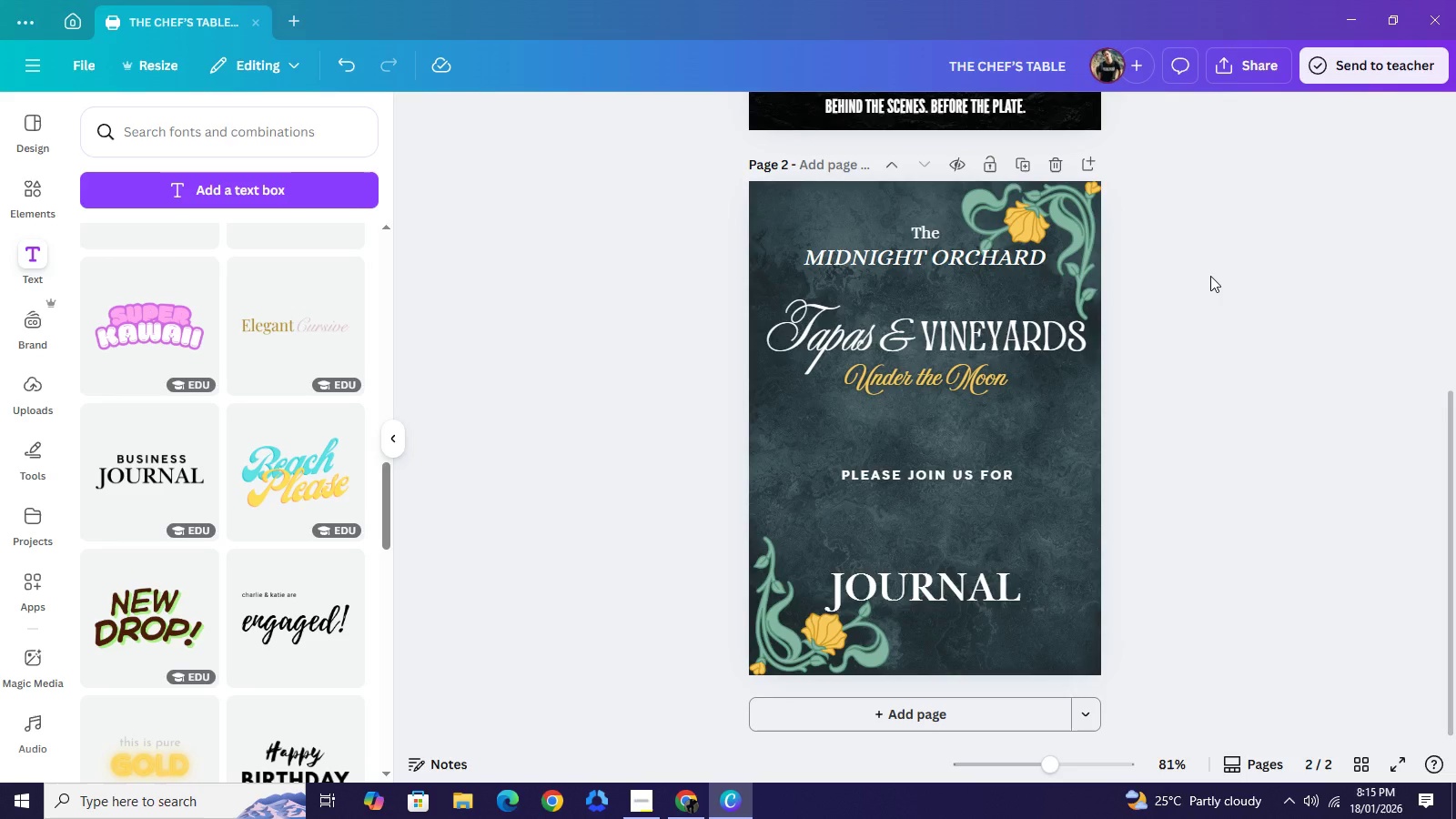 
double_click([973, 581])
 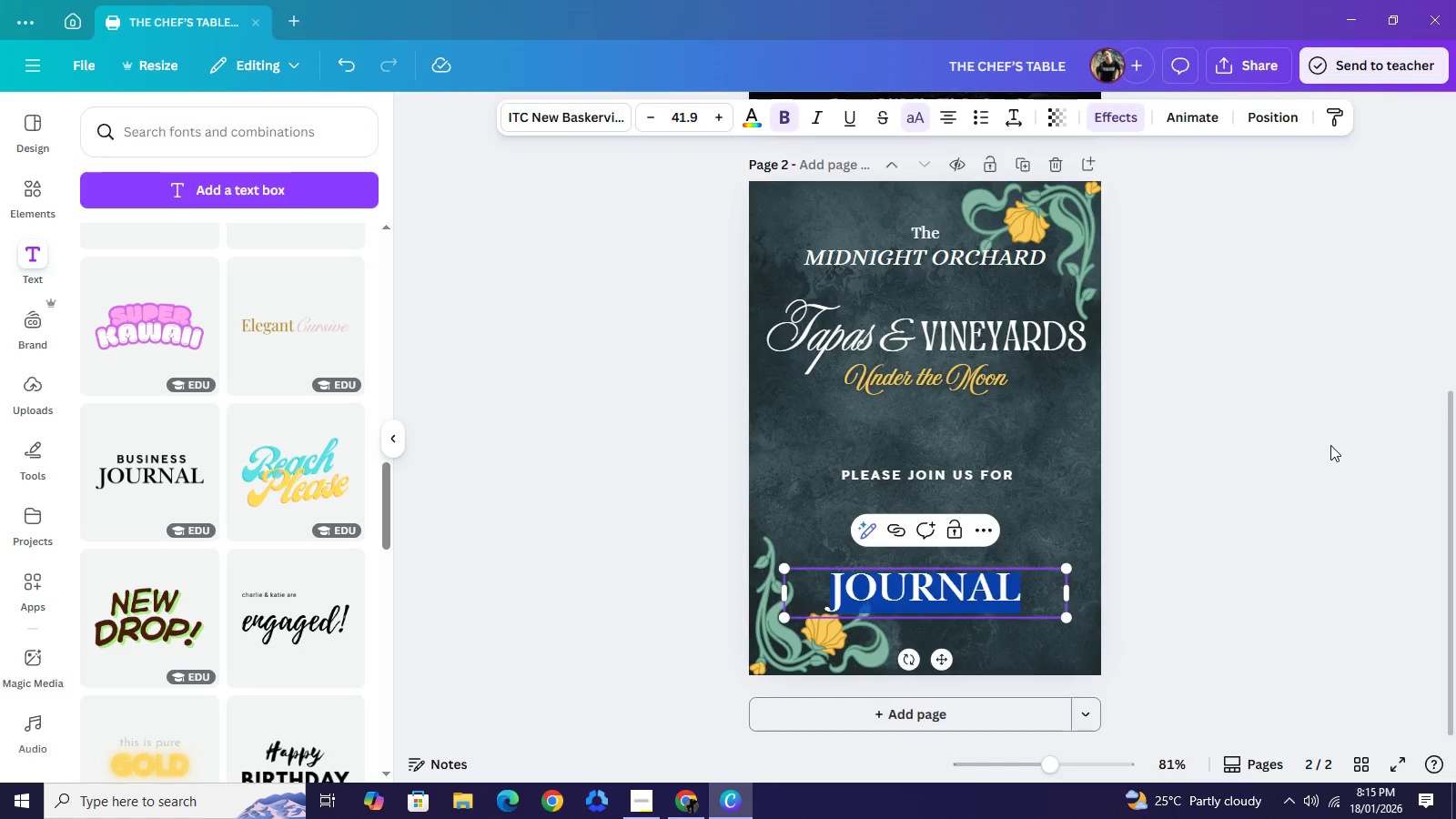 
left_click([1330, 445])
 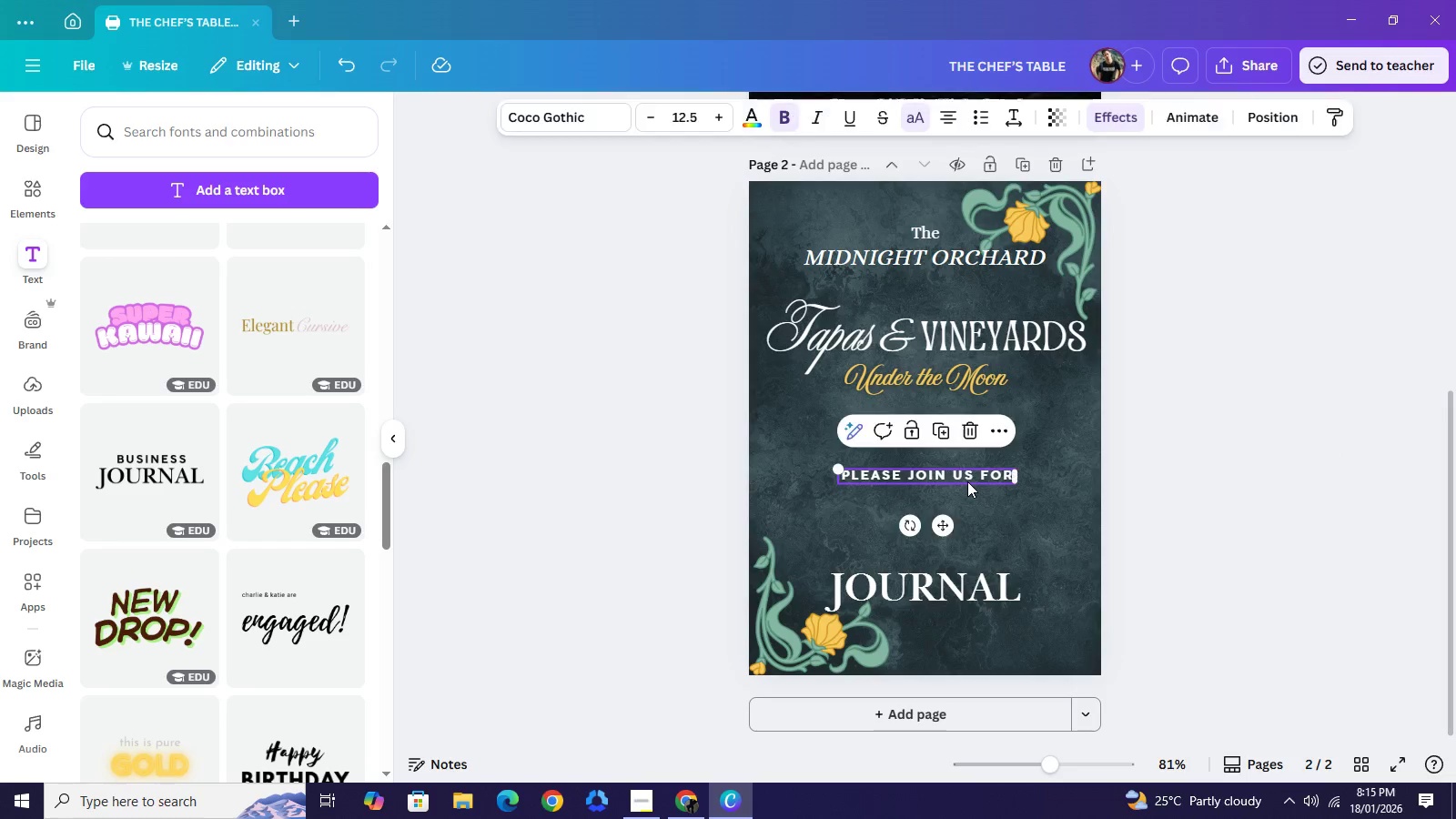 
left_click_drag(start_coordinate=[967, 481], to_coordinate=[966, 429])
 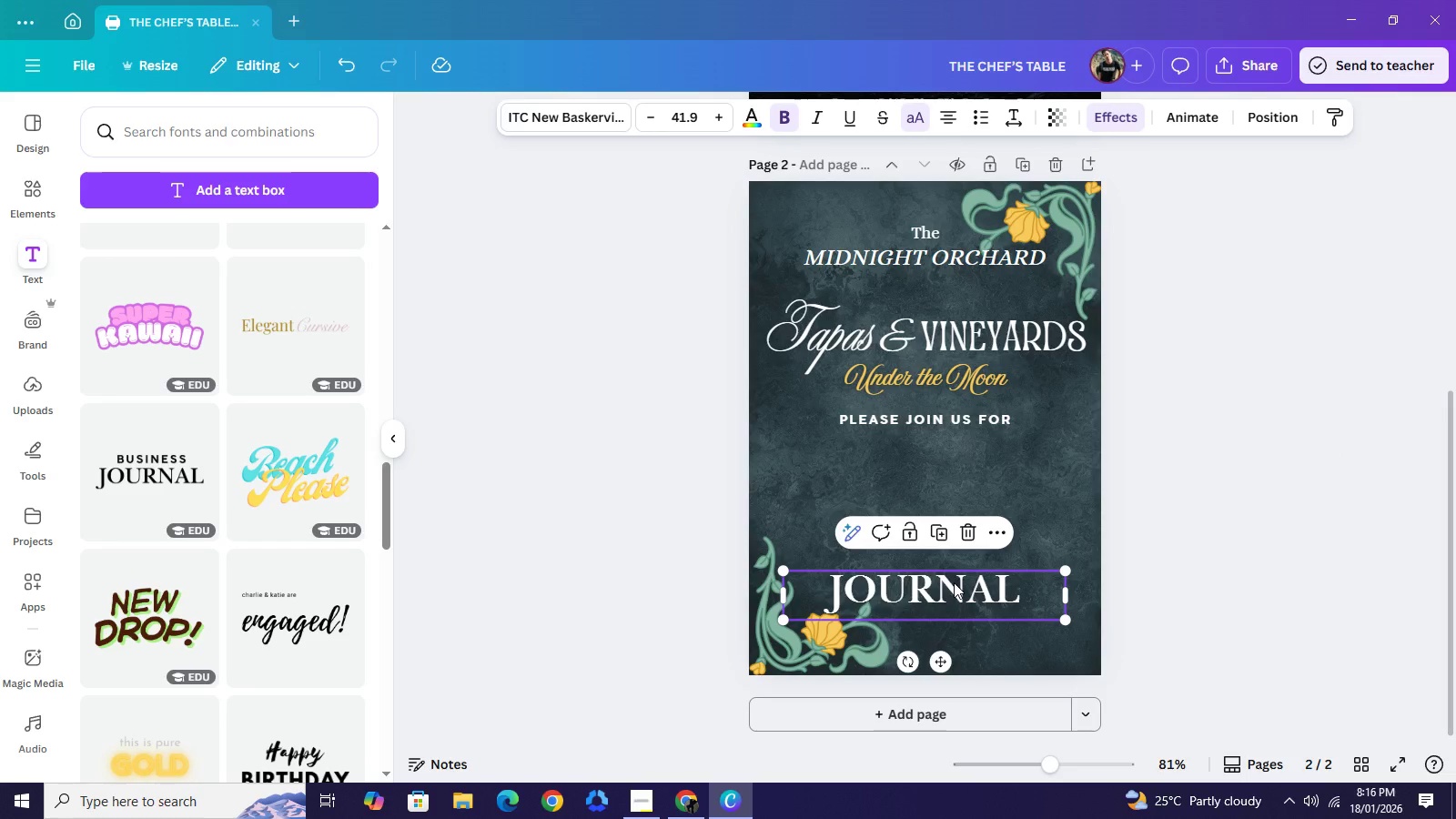 
key(Backspace)
 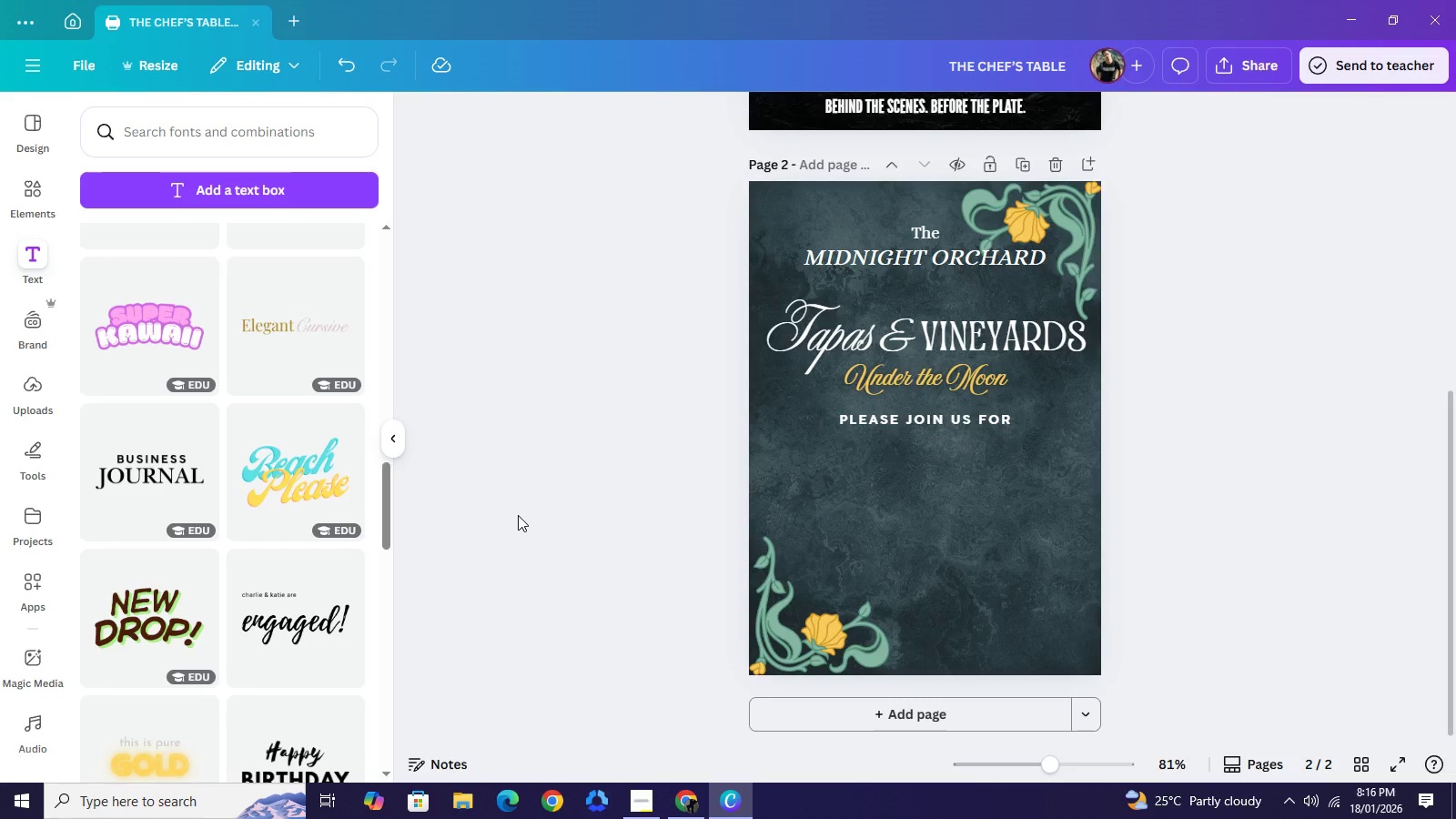 
wait(18.39)
 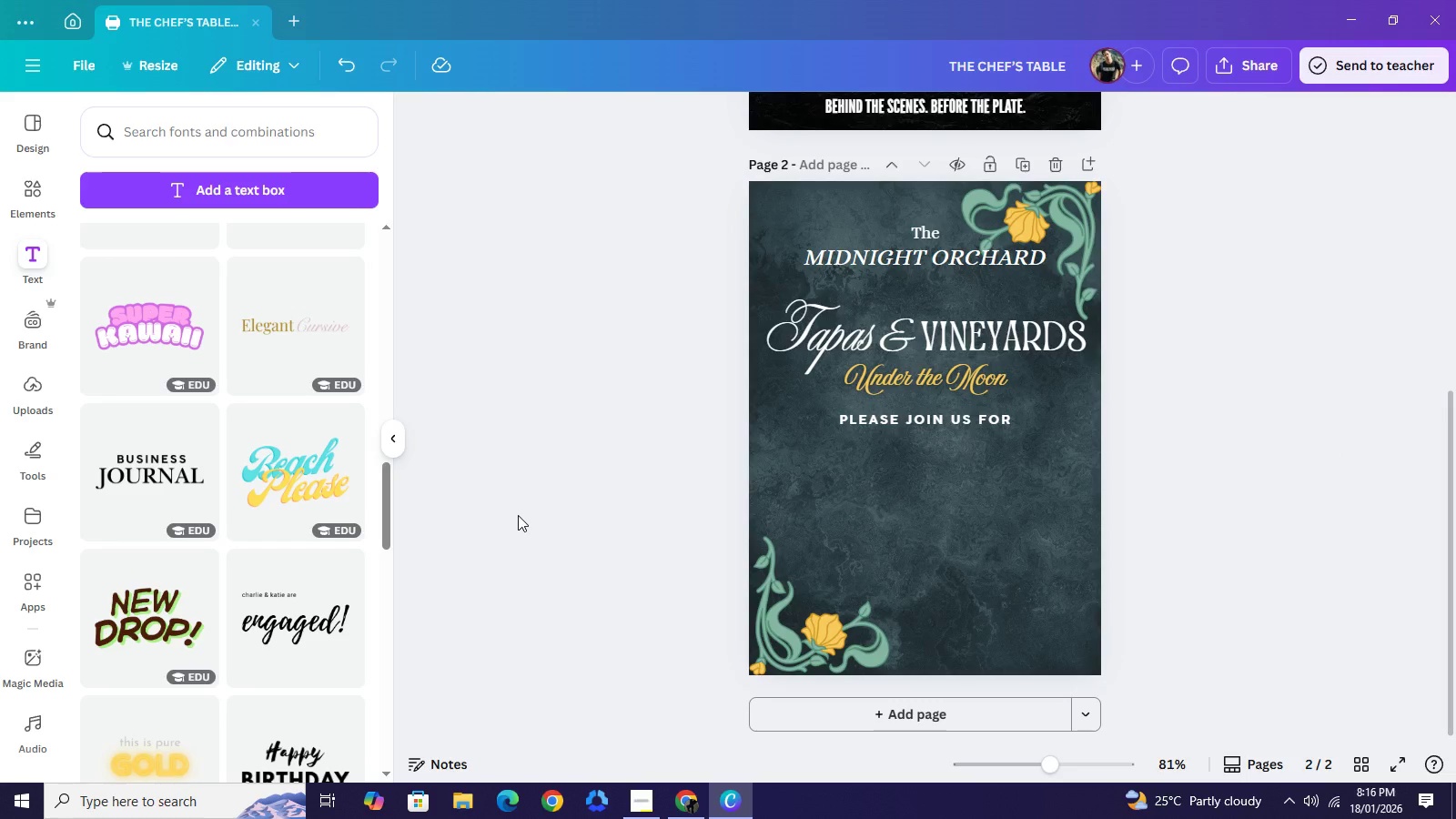 
scroll: coordinate [323, 575], scroll_direction: down, amount: 4.0
 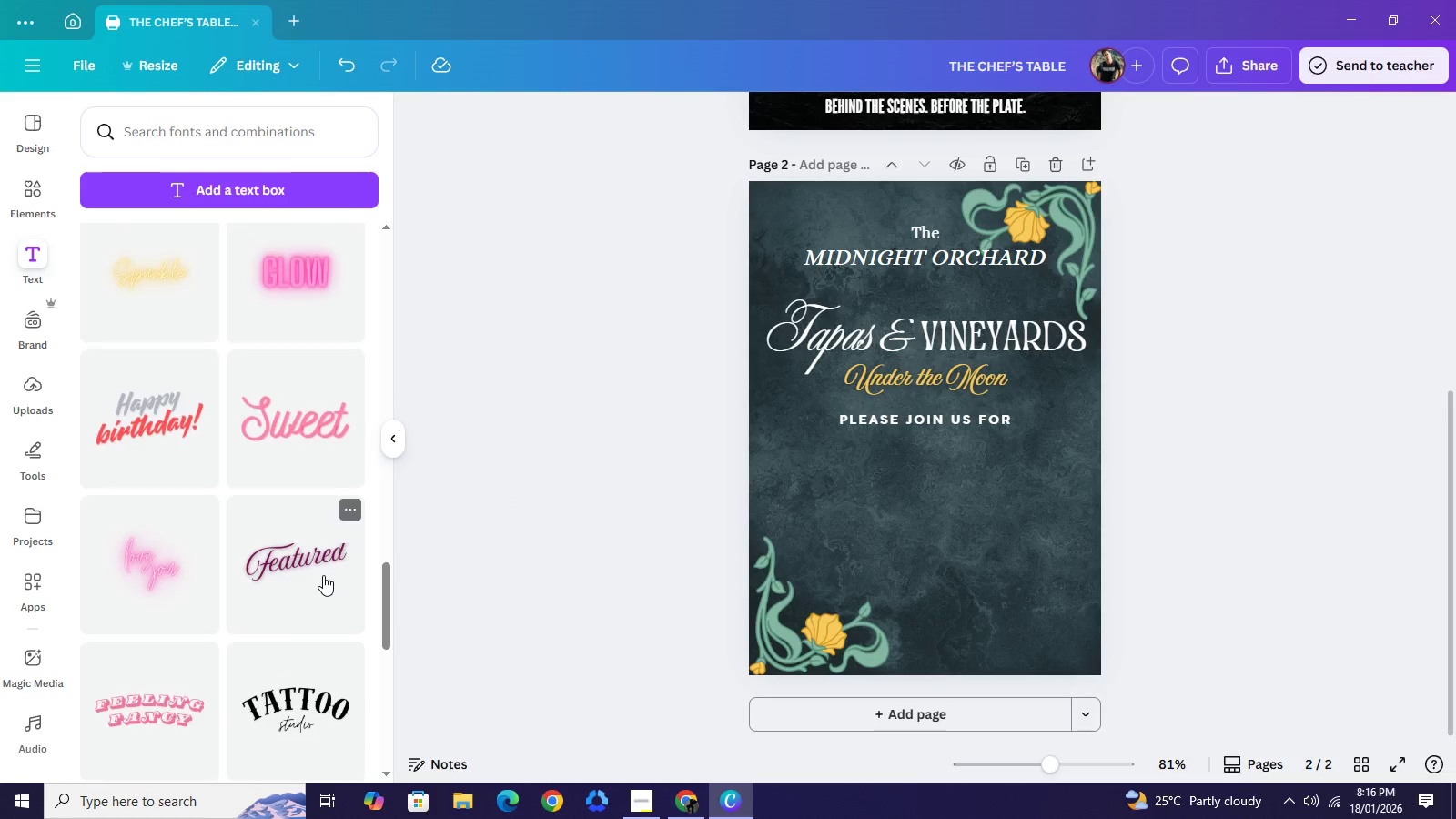 
scroll: coordinate [323, 575], scroll_direction: up, amount: 4.0
 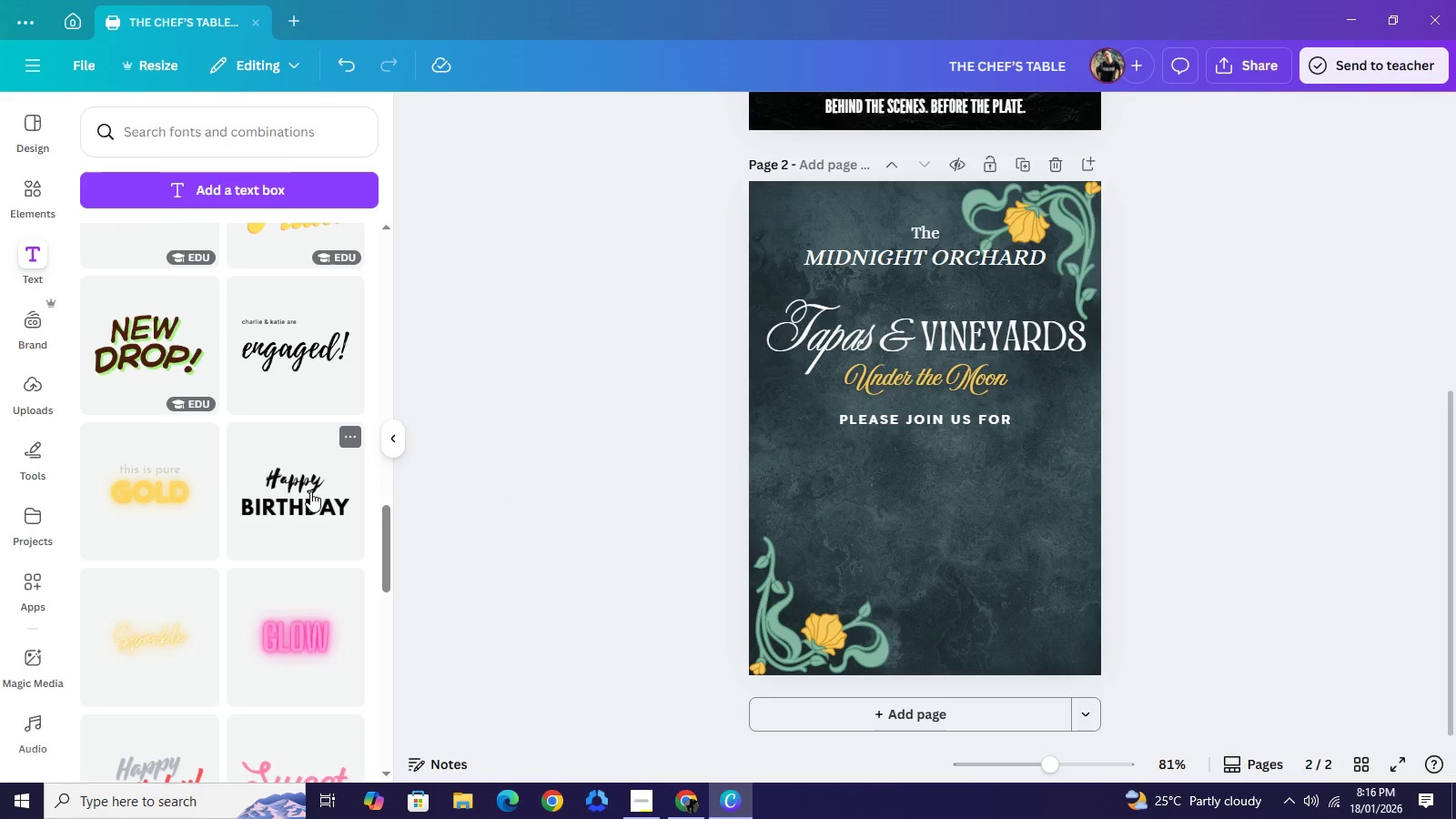 
scroll: coordinate [308, 510], scroll_direction: down, amount: 15.0
 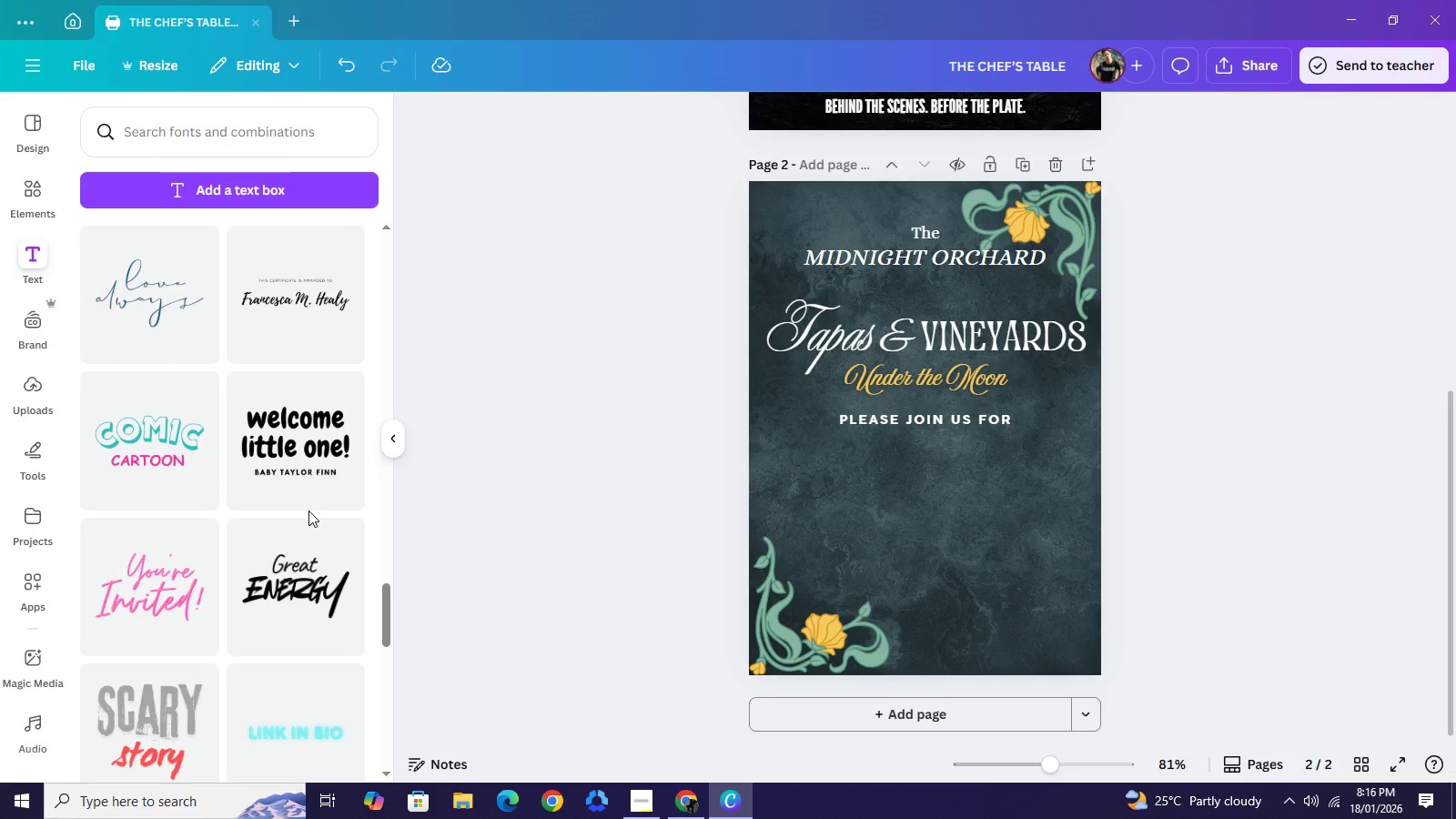 
scroll: coordinate [309, 520], scroll_direction: down, amount: 11.0
 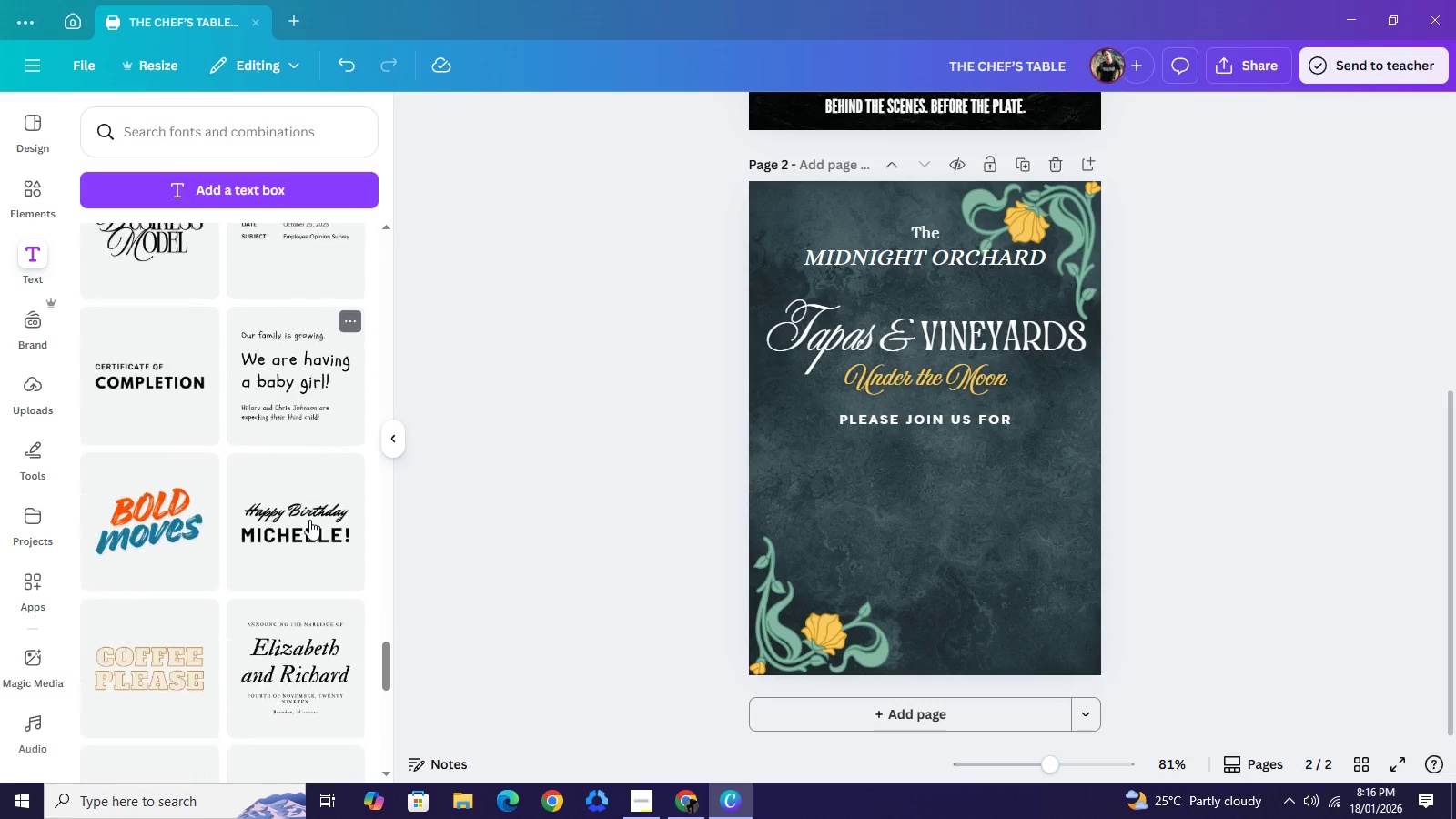 
scroll: coordinate [309, 520], scroll_direction: down, amount: 3.0
 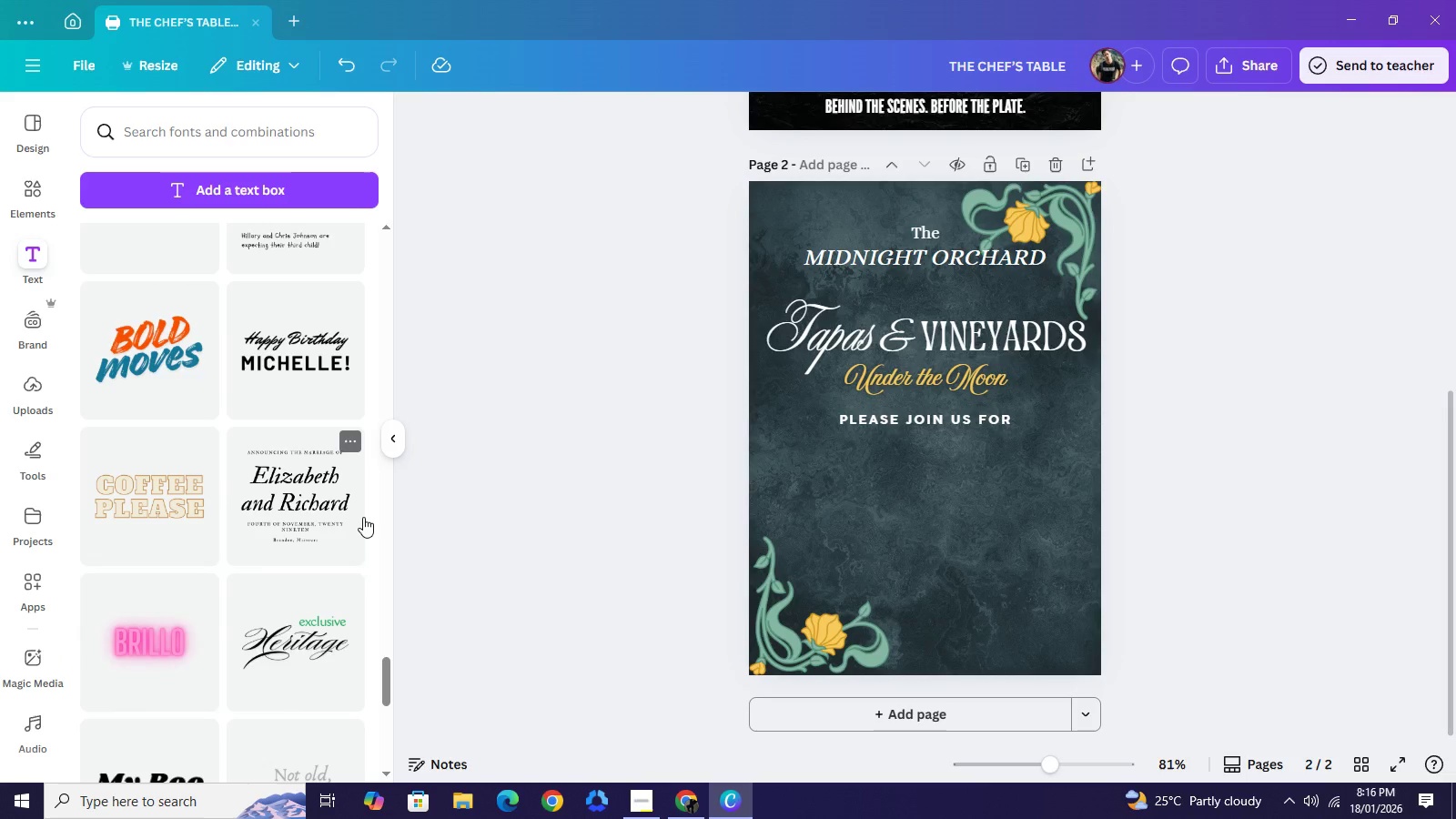 
wait(14.29)
 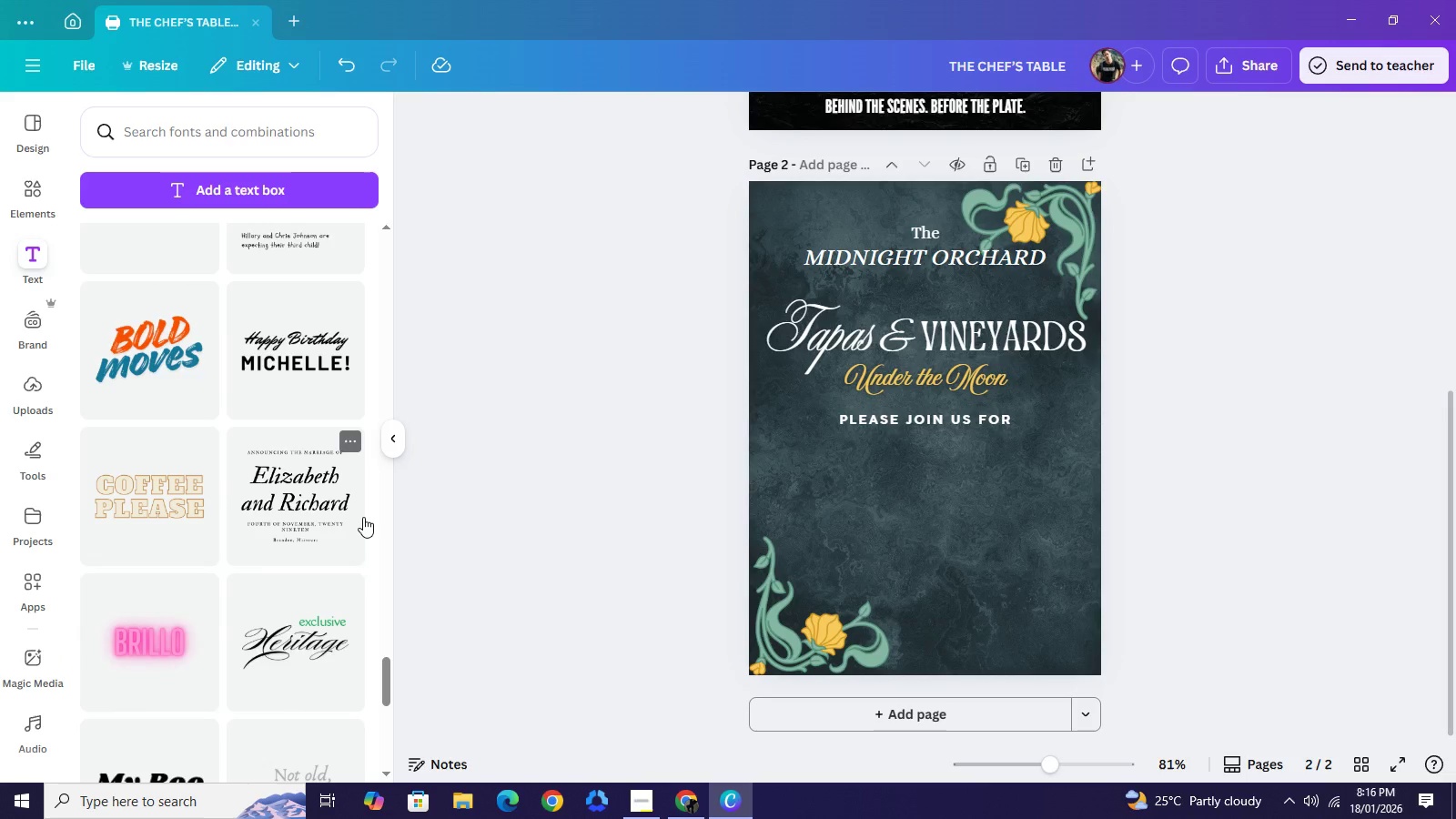 
left_click([637, 804])